 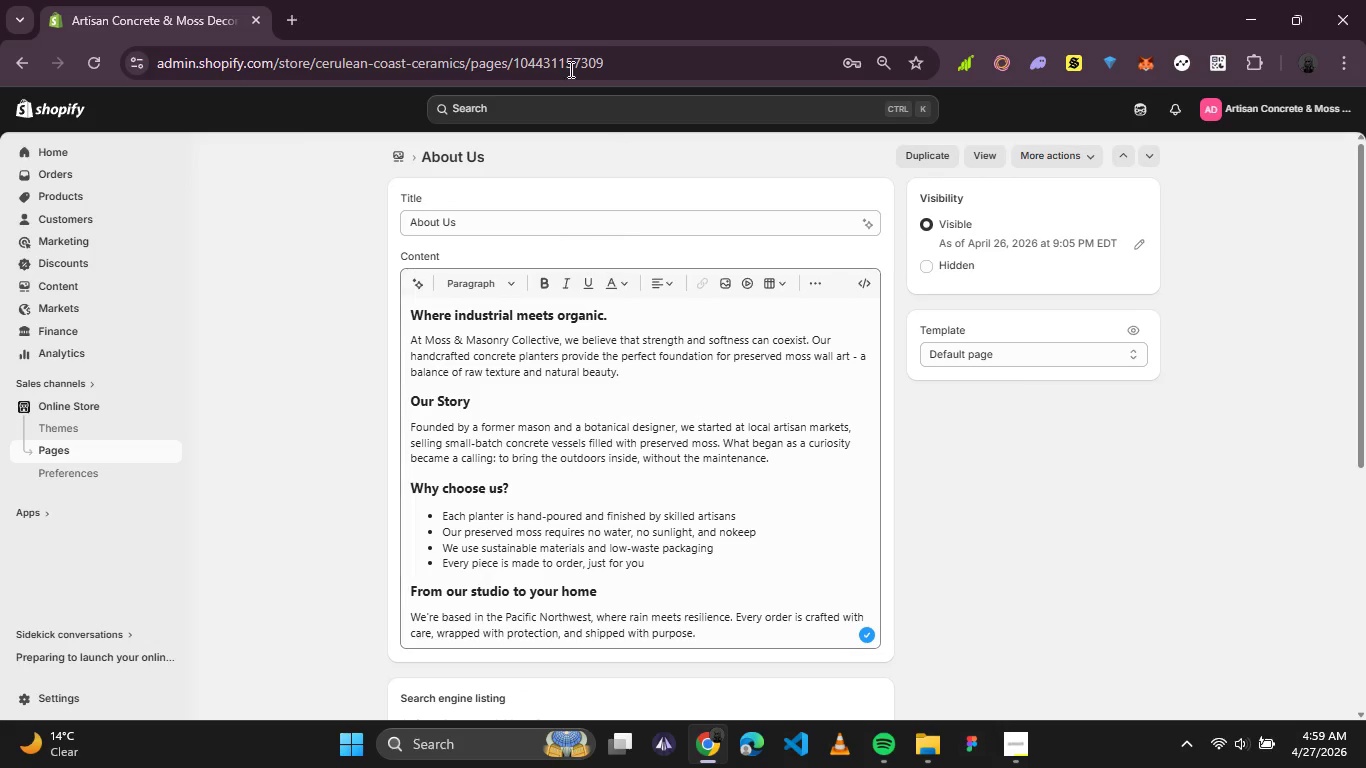 
left_click([395, 147])
 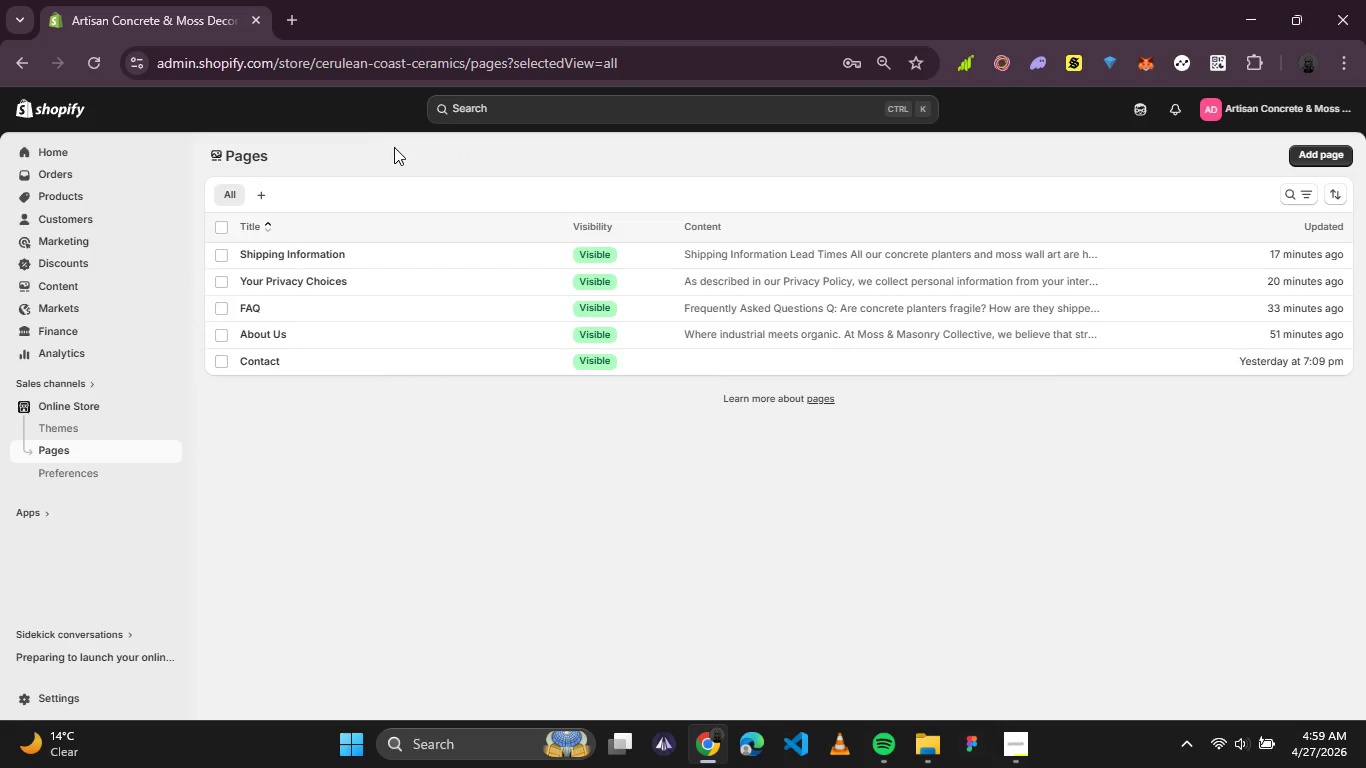 
wait(8.95)
 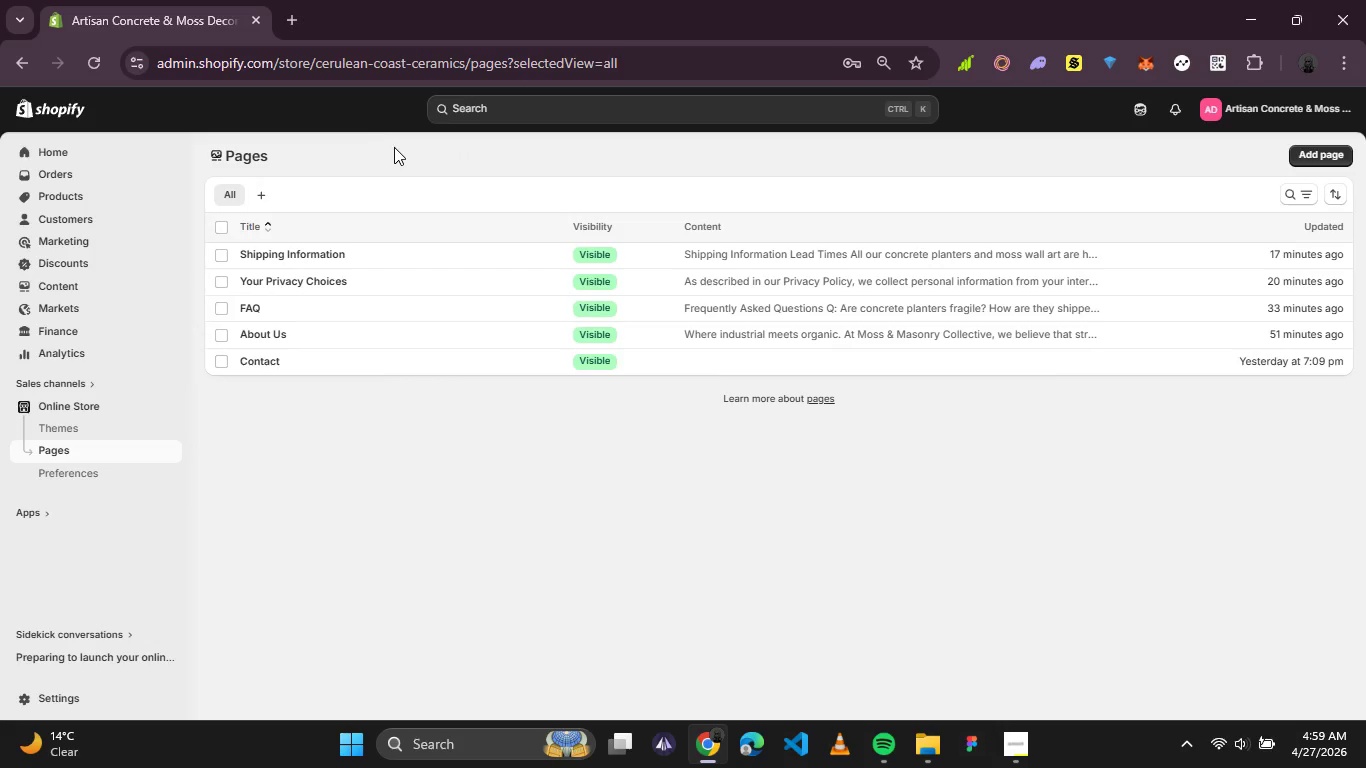 
left_click([255, 304])
 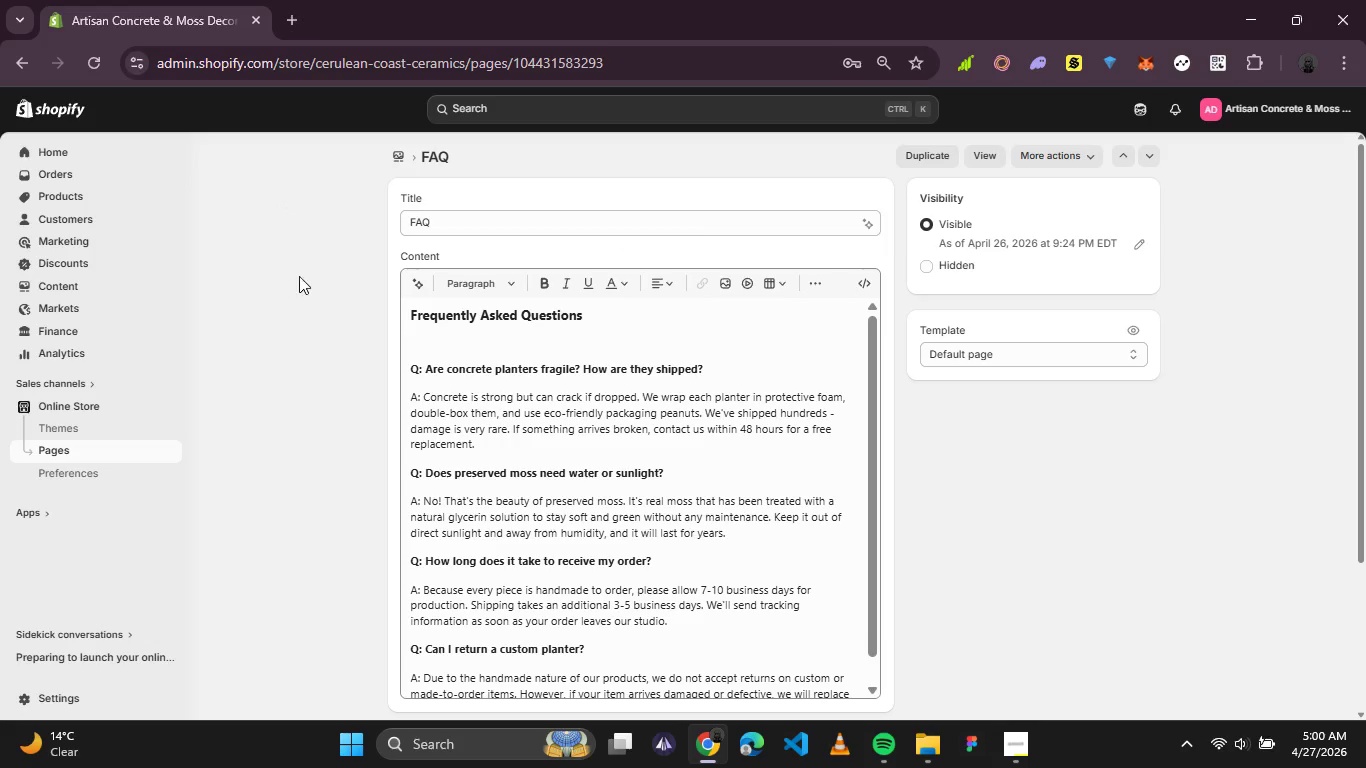 
scroll: coordinate [1007, 358], scroll_direction: down, amount: 5.0
 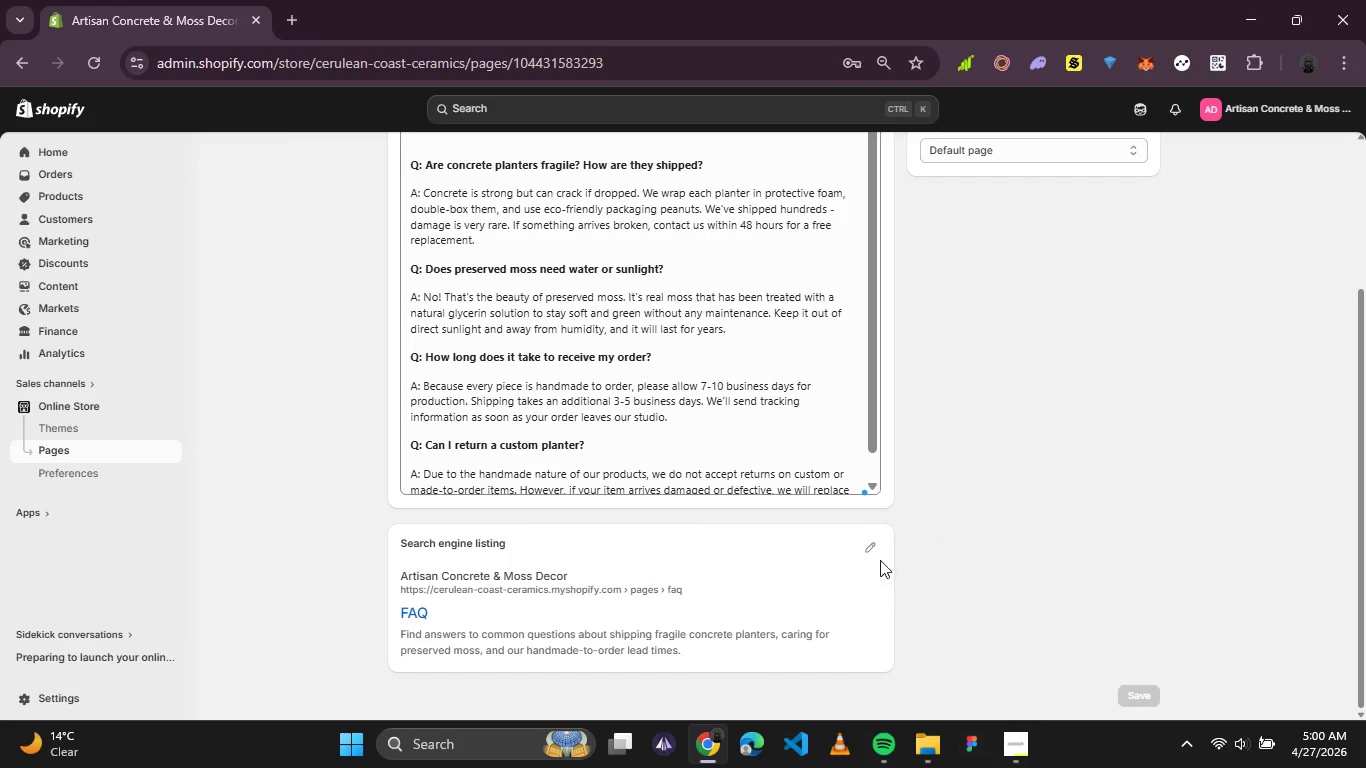 
left_click([872, 553])
 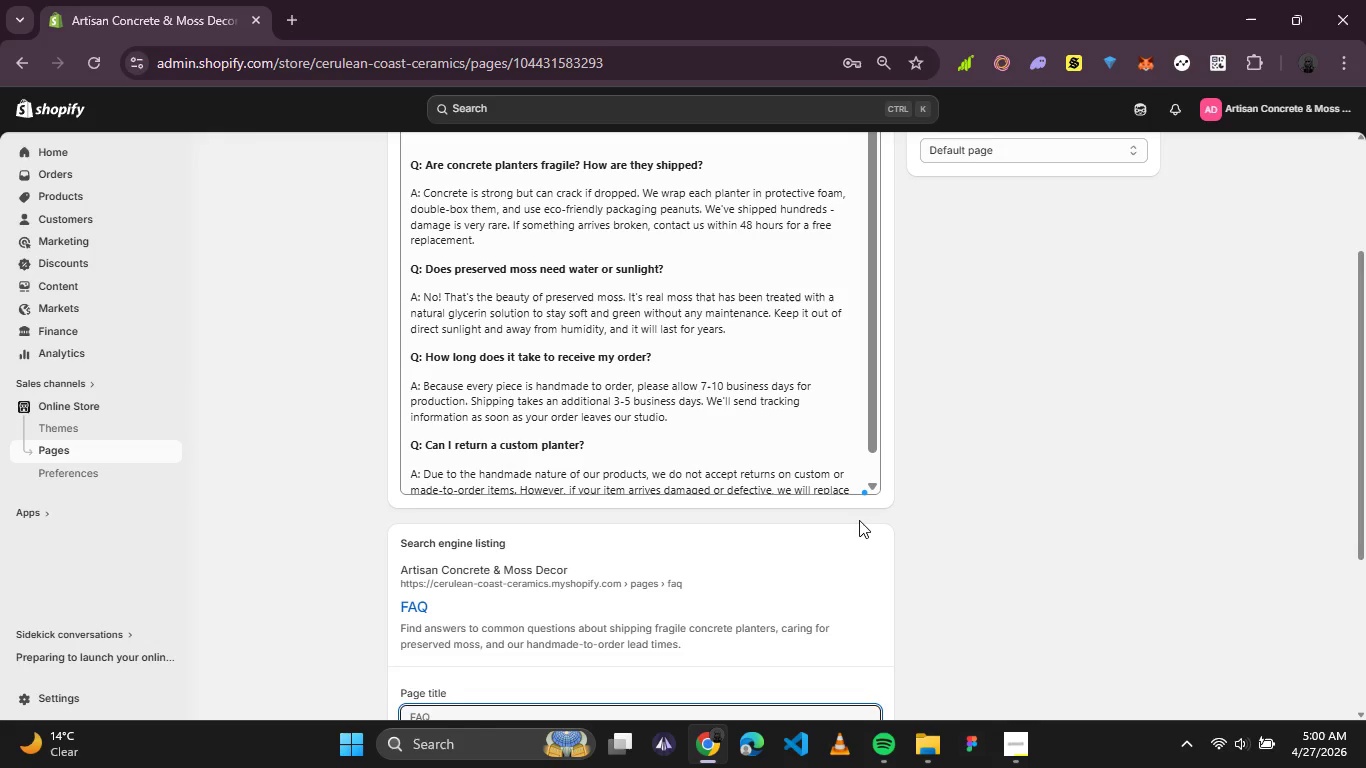 
scroll: coordinate [856, 515], scroll_direction: down, amount: 3.0
 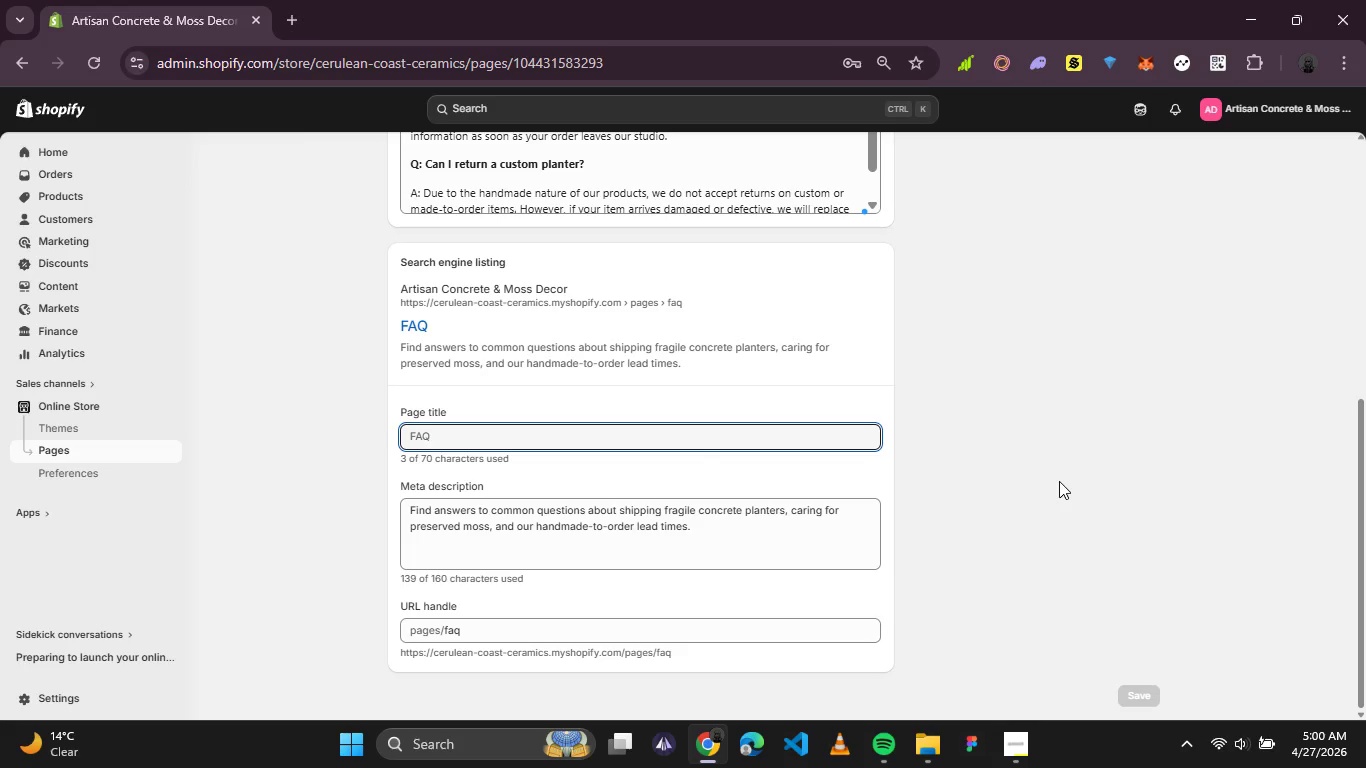 
key(PrintScreen)
 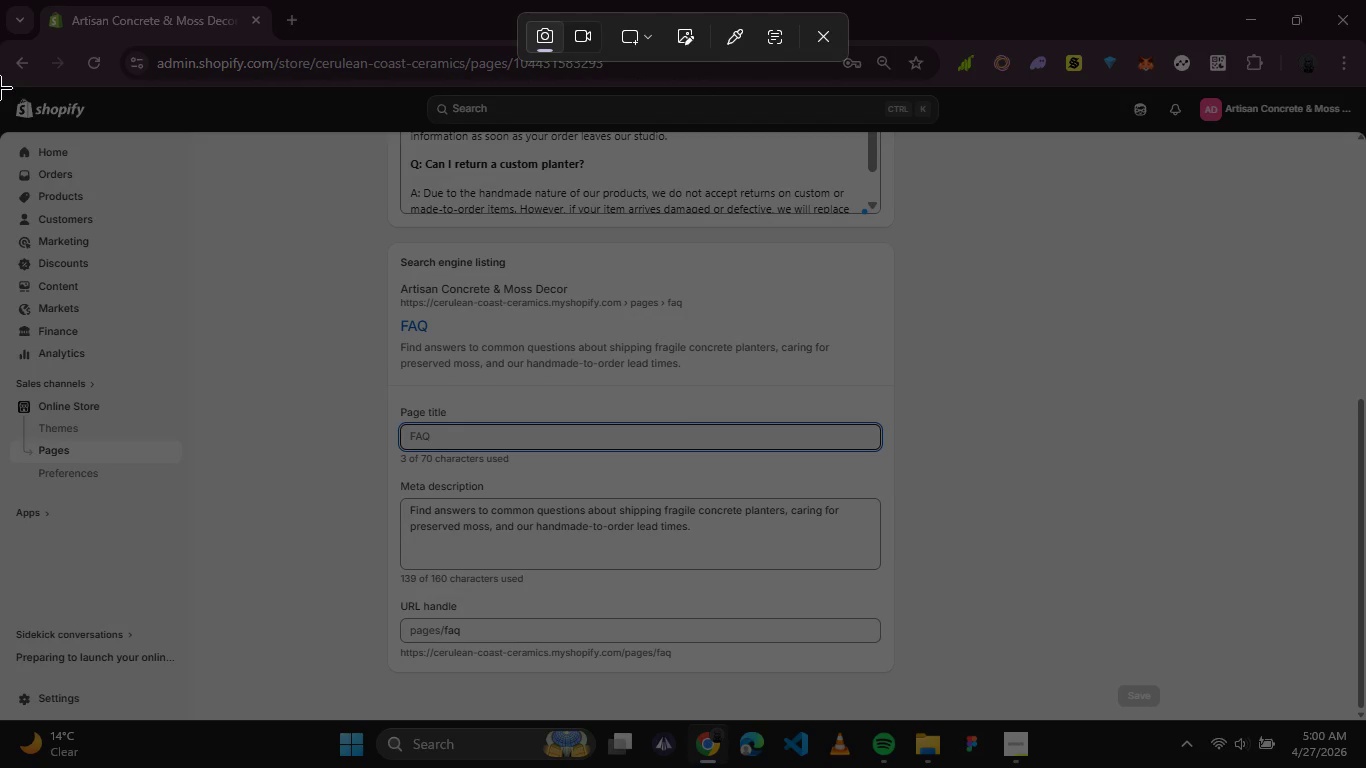 
left_click_drag(start_coordinate=[0, 88], to_coordinate=[1355, 719])
 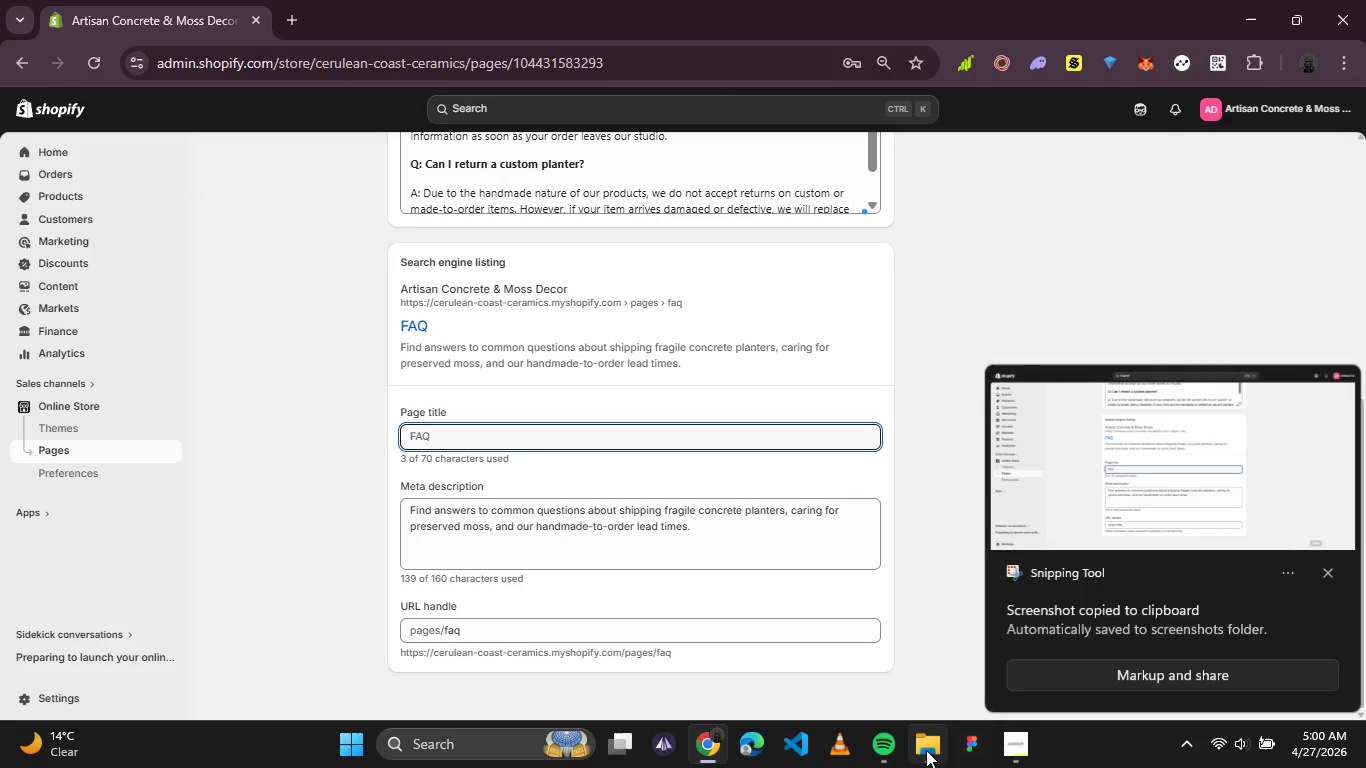 
left_click([936, 750])
 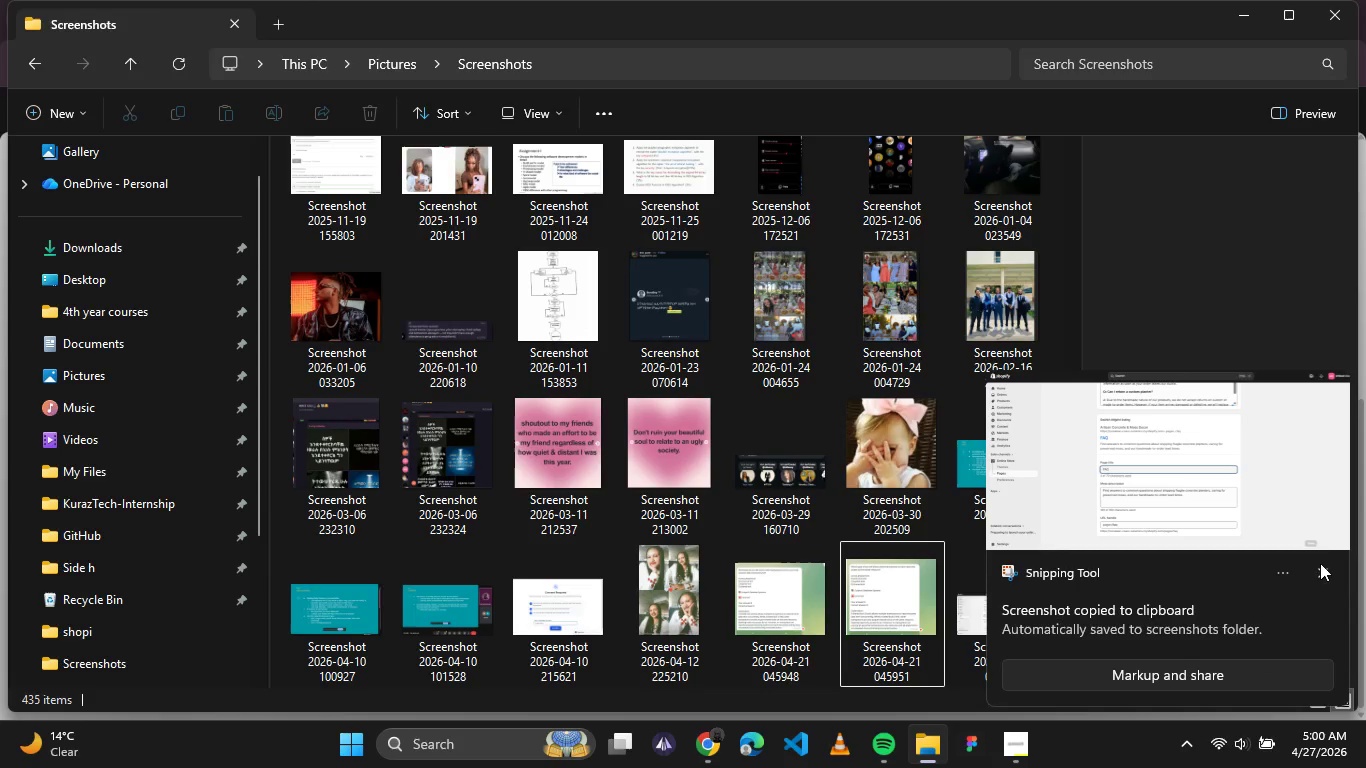 
left_click([1325, 574])
 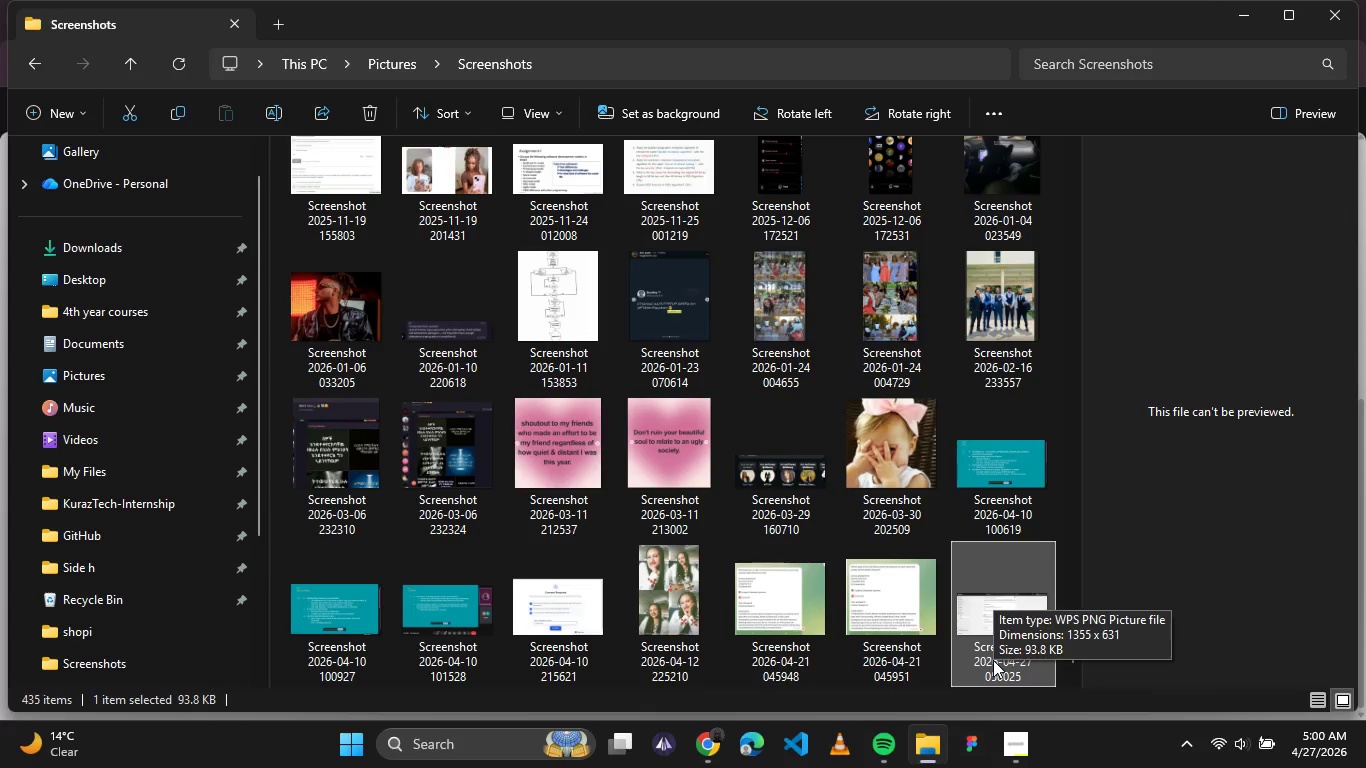 
left_click([993, 660])
 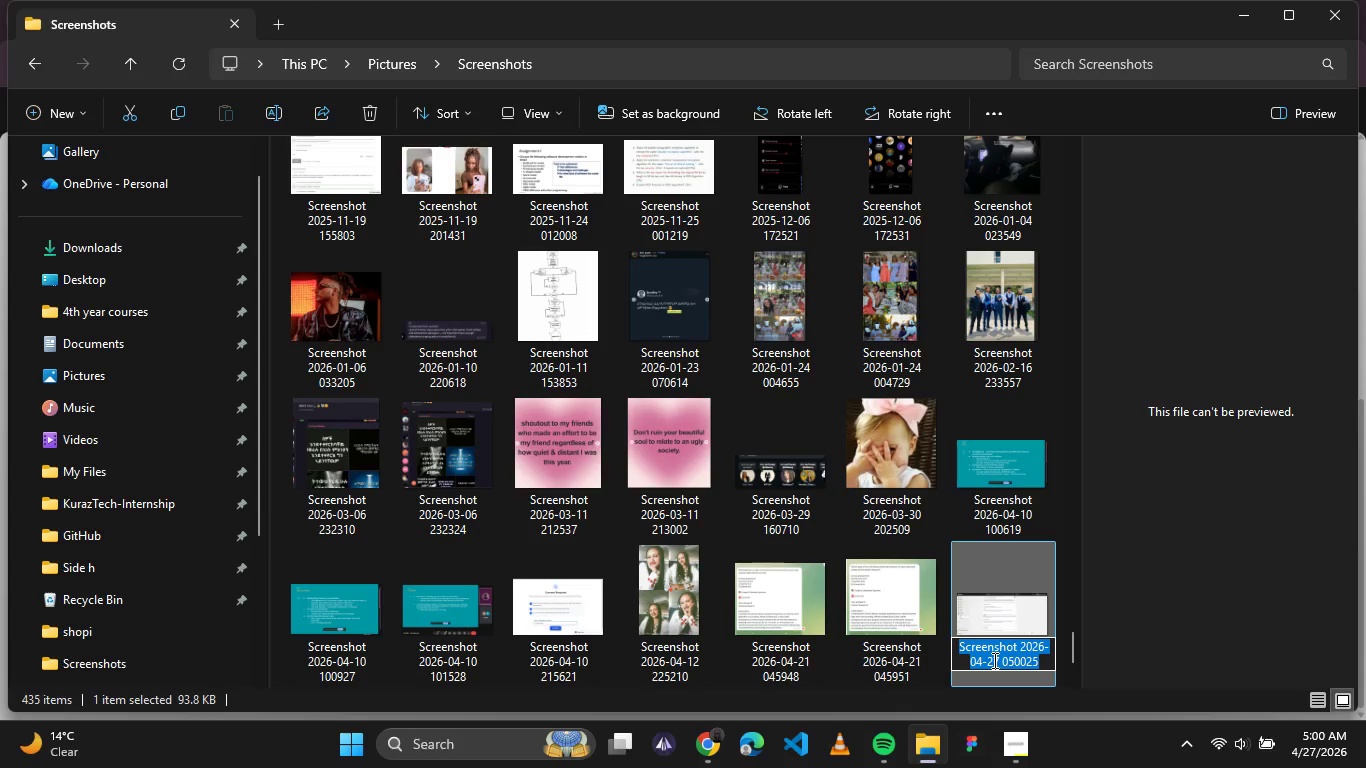 
type(seo_faq)
 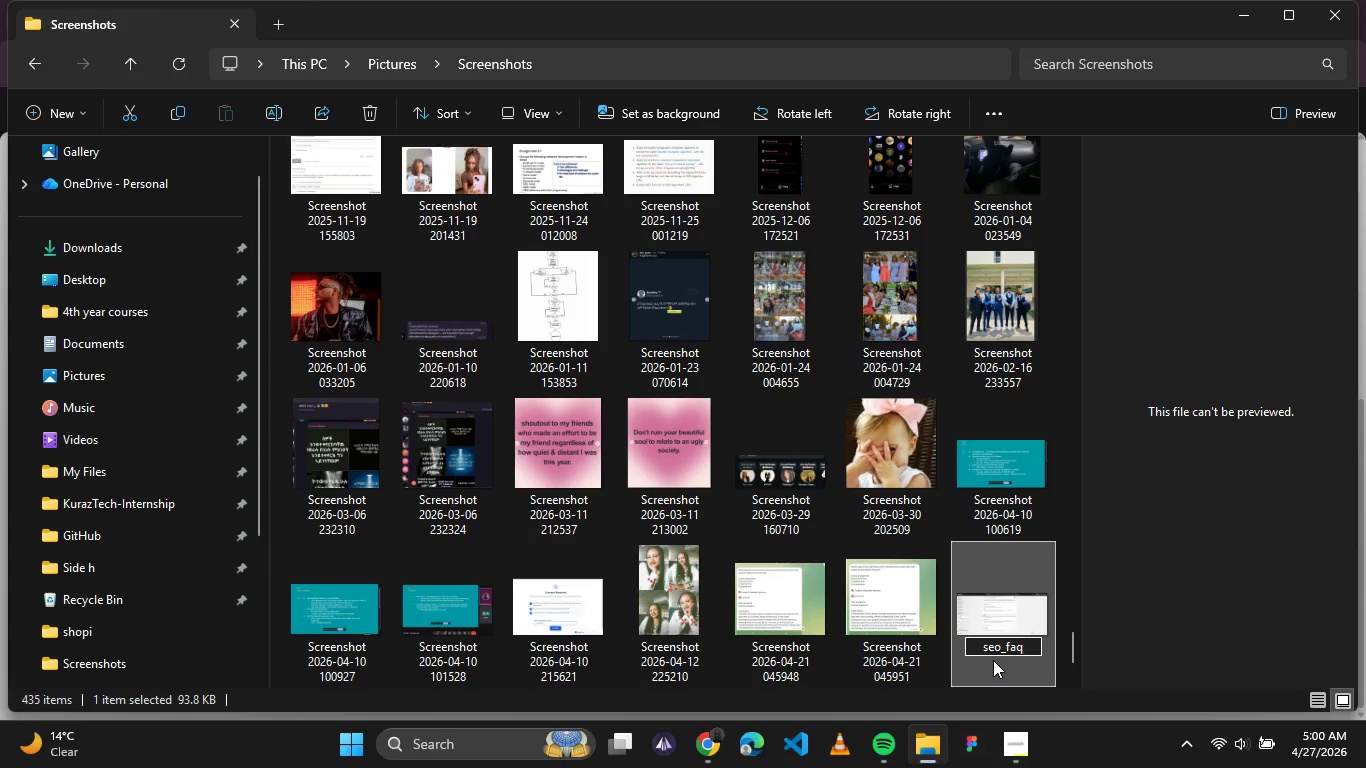 
left_click([715, 744])
 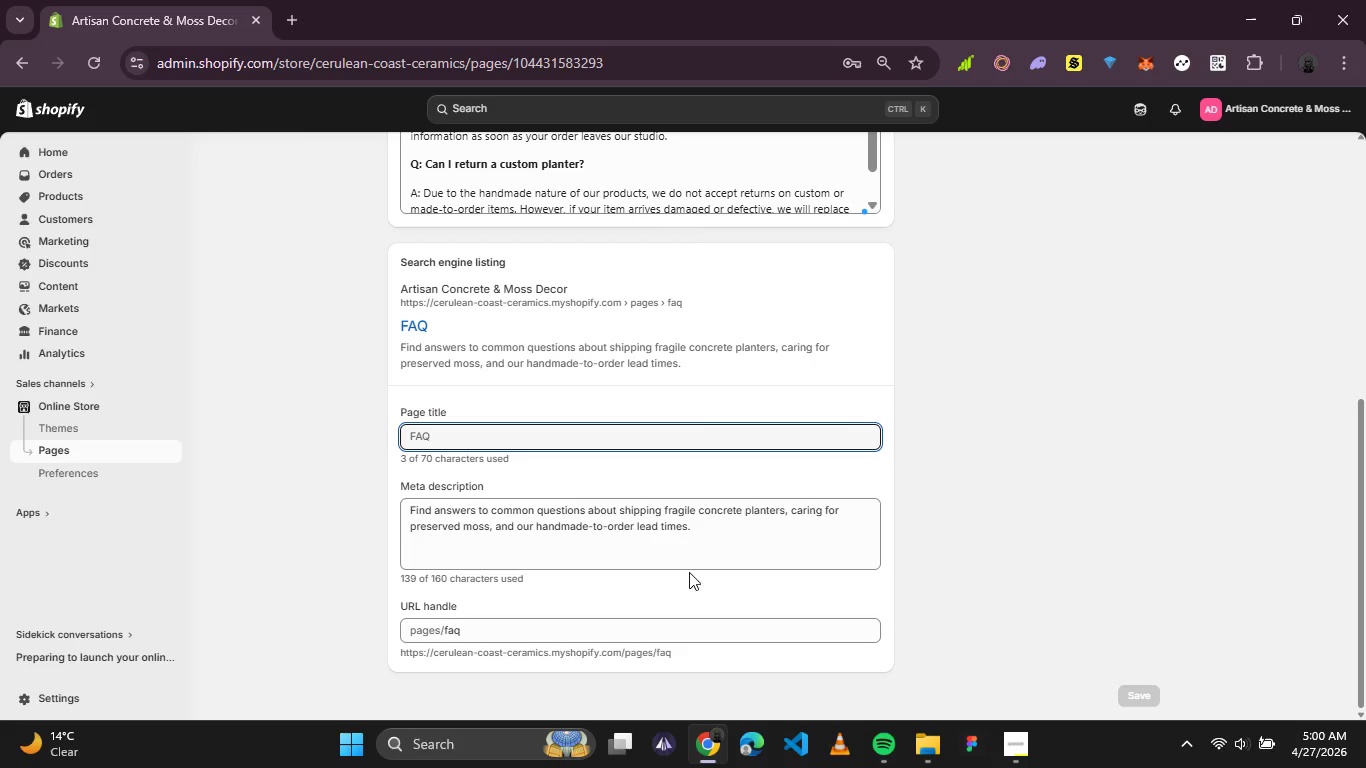 
scroll: coordinate [974, 541], scroll_direction: up, amount: 4.0
 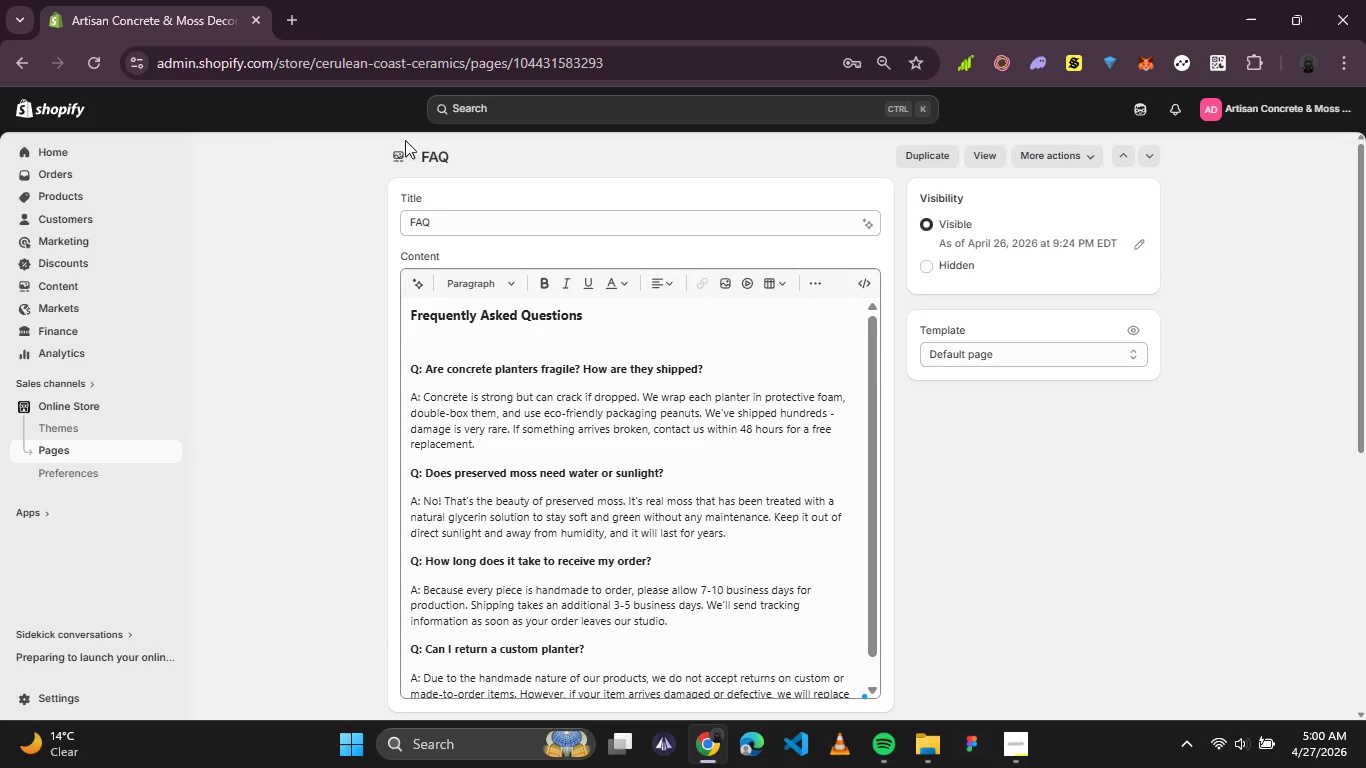 
left_click([394, 152])
 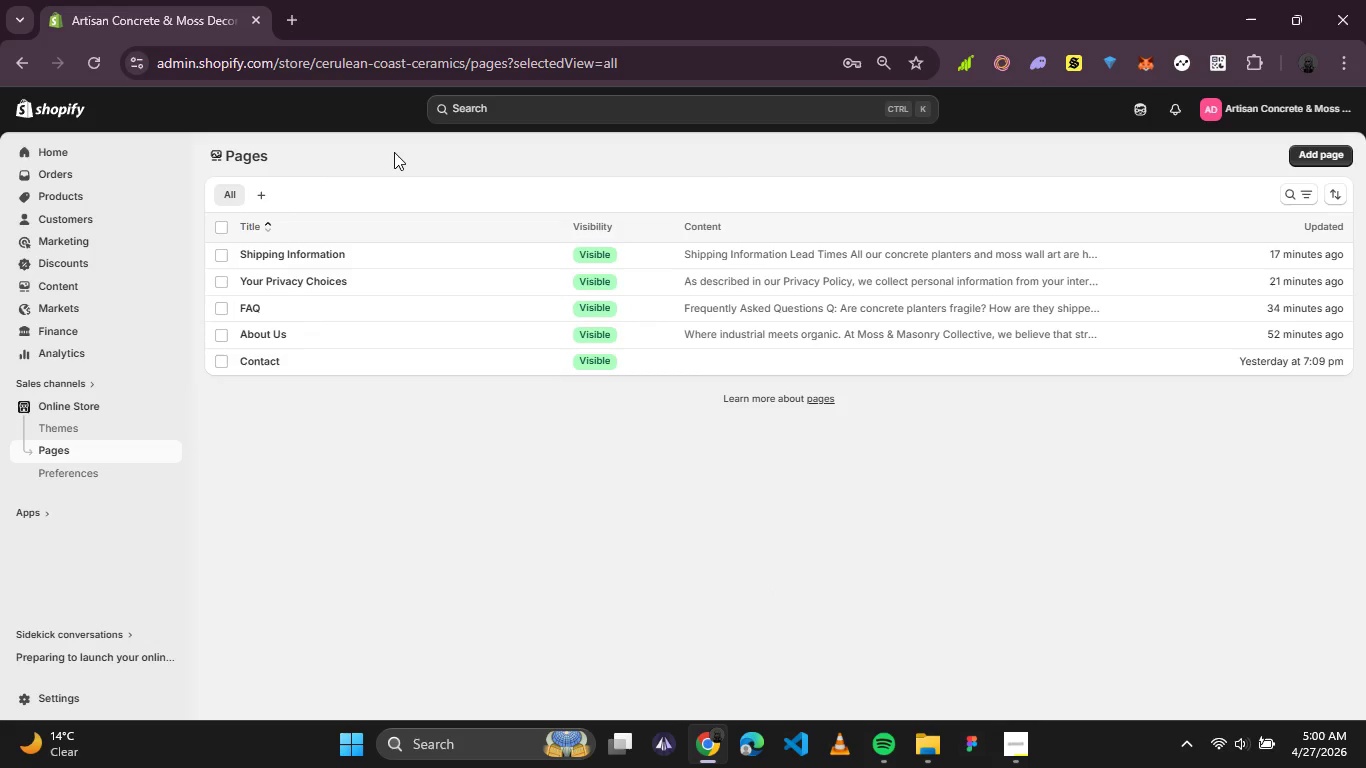 
mouse_move([304, 267])
 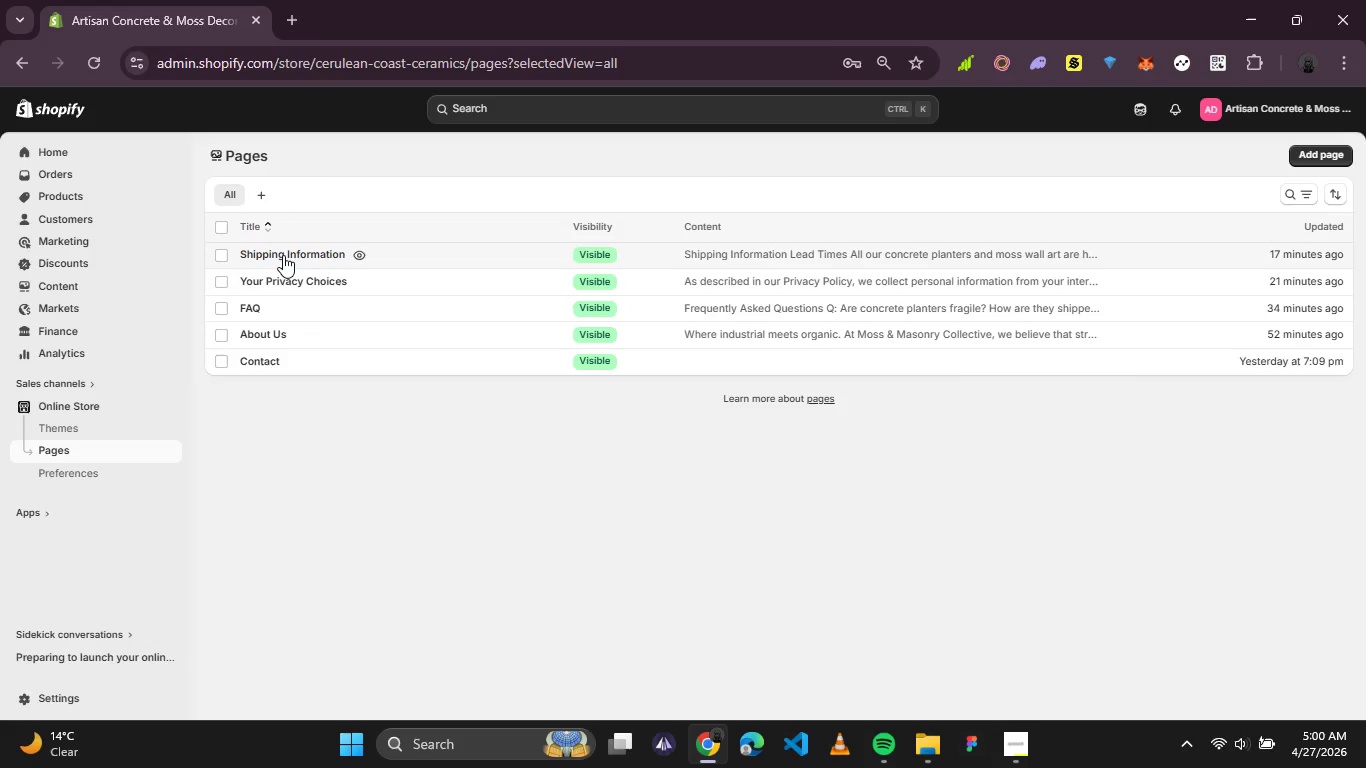 
left_click([283, 255])
 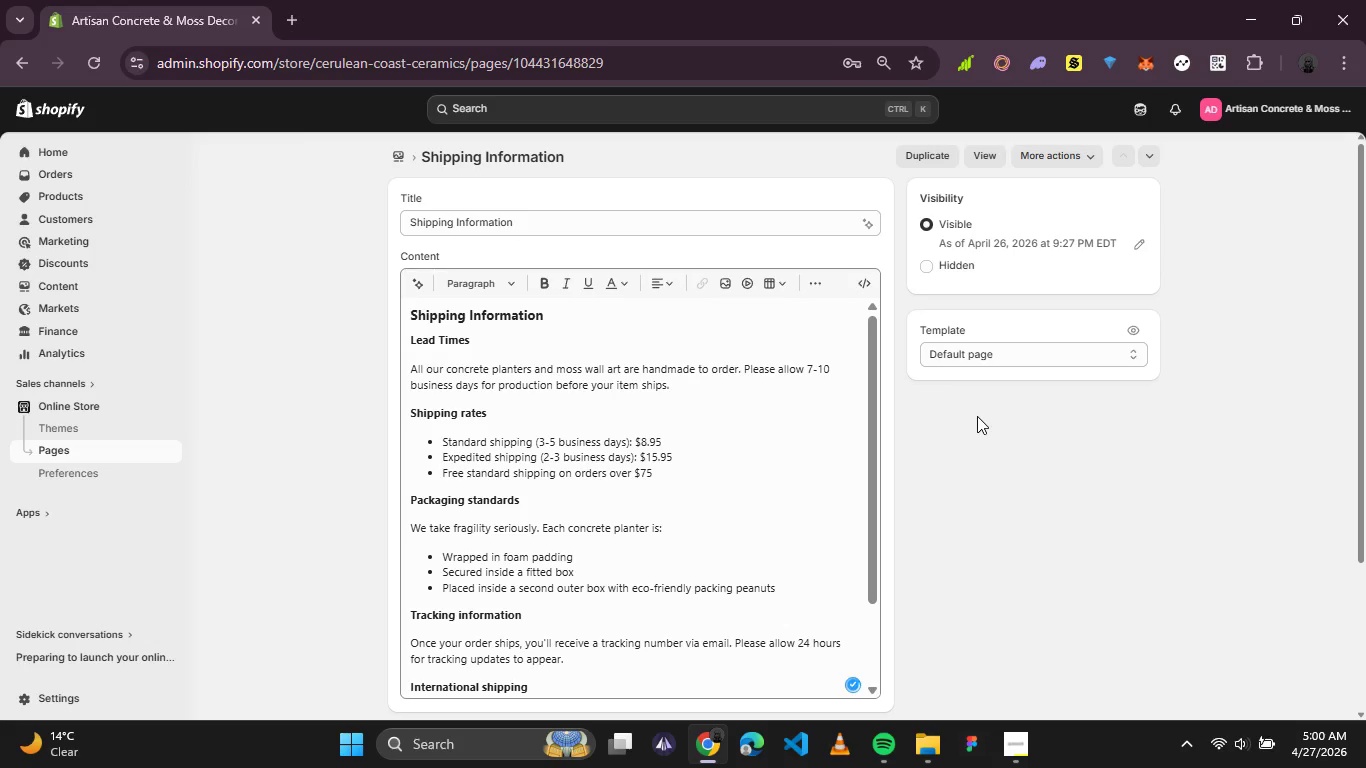 
wait(7.59)
 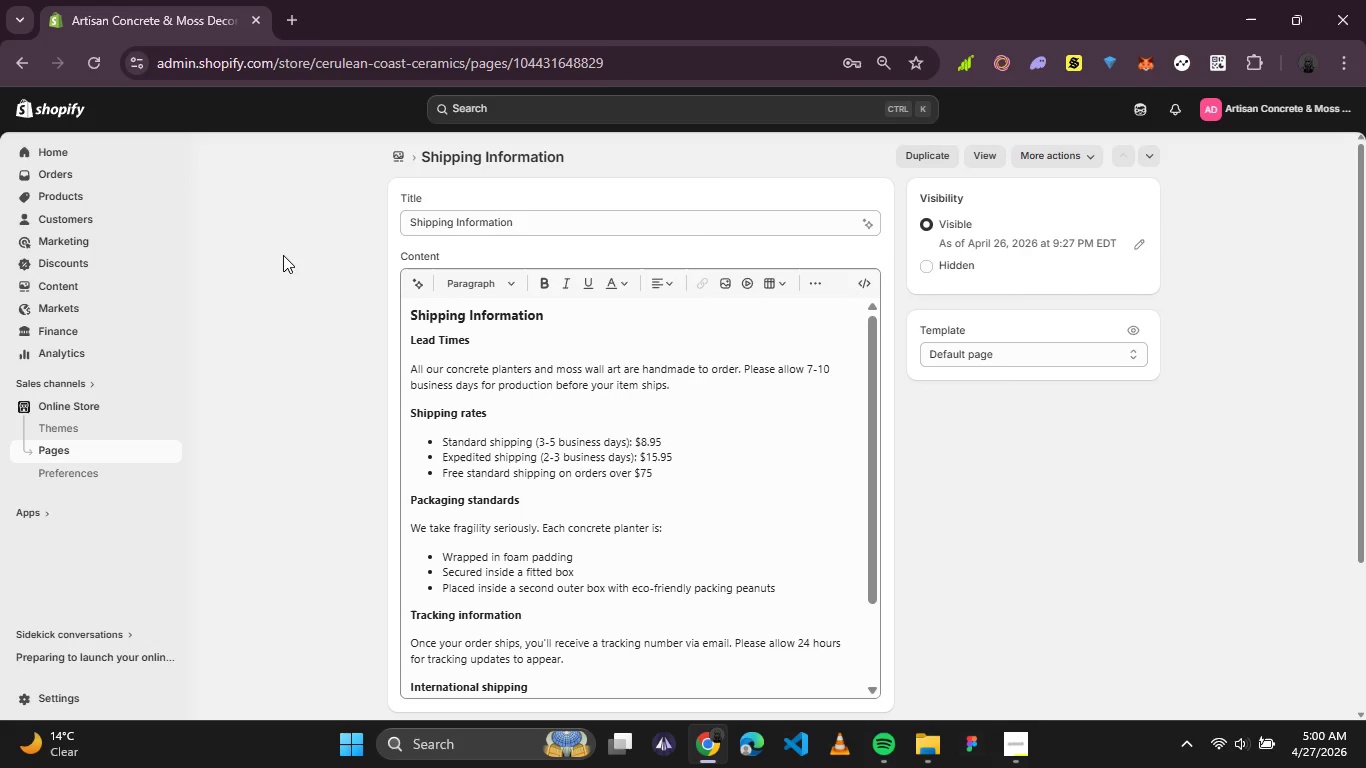 
scroll: coordinate [977, 416], scroll_direction: down, amount: 3.0
 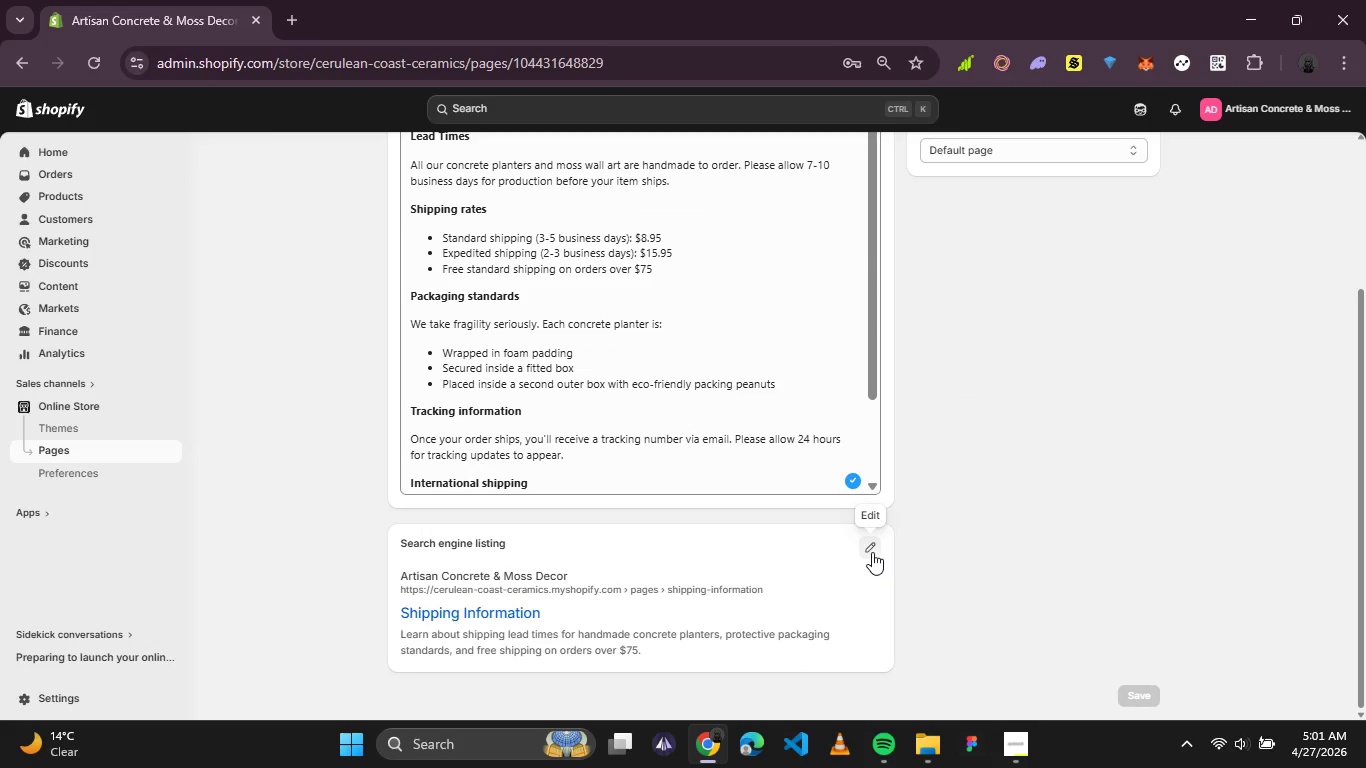 
wait(6.03)
 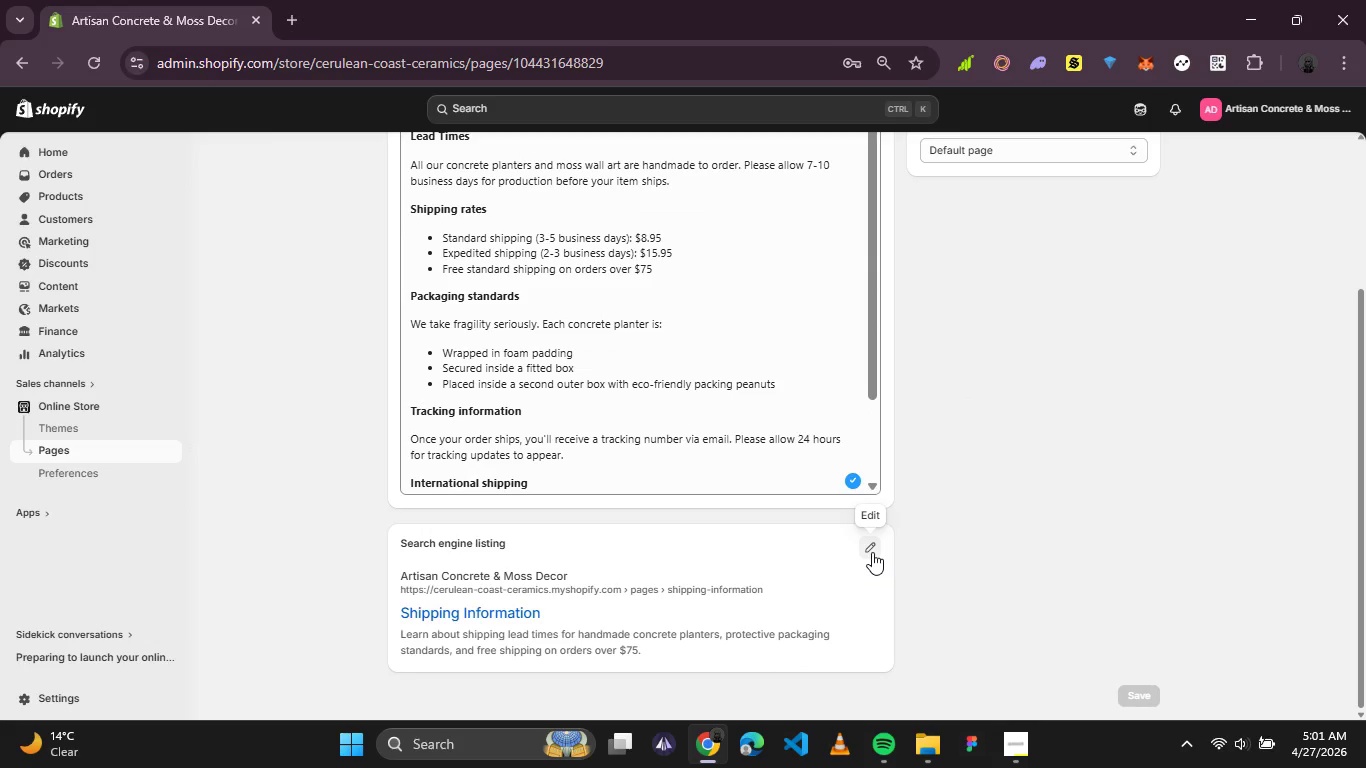 
left_click([872, 552])
 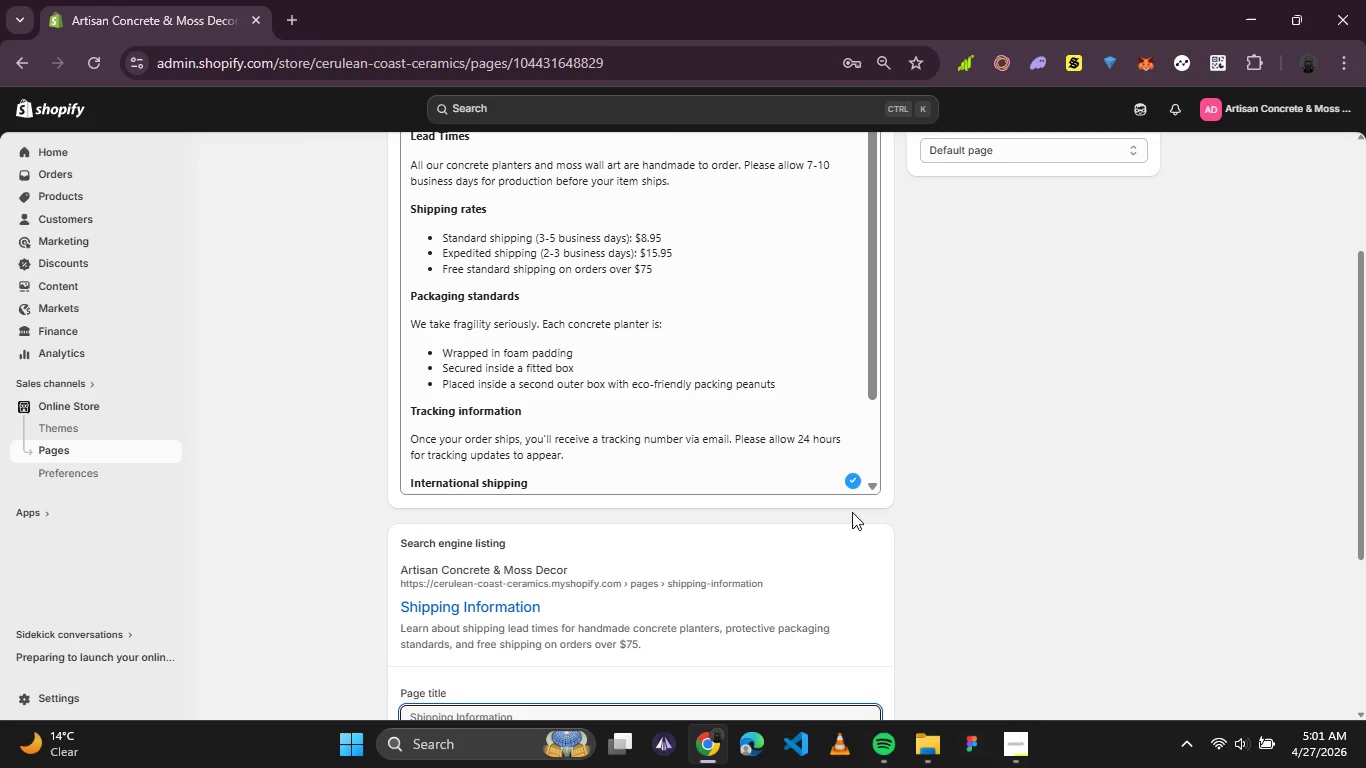 
scroll: coordinate [848, 508], scroll_direction: down, amount: 2.0
 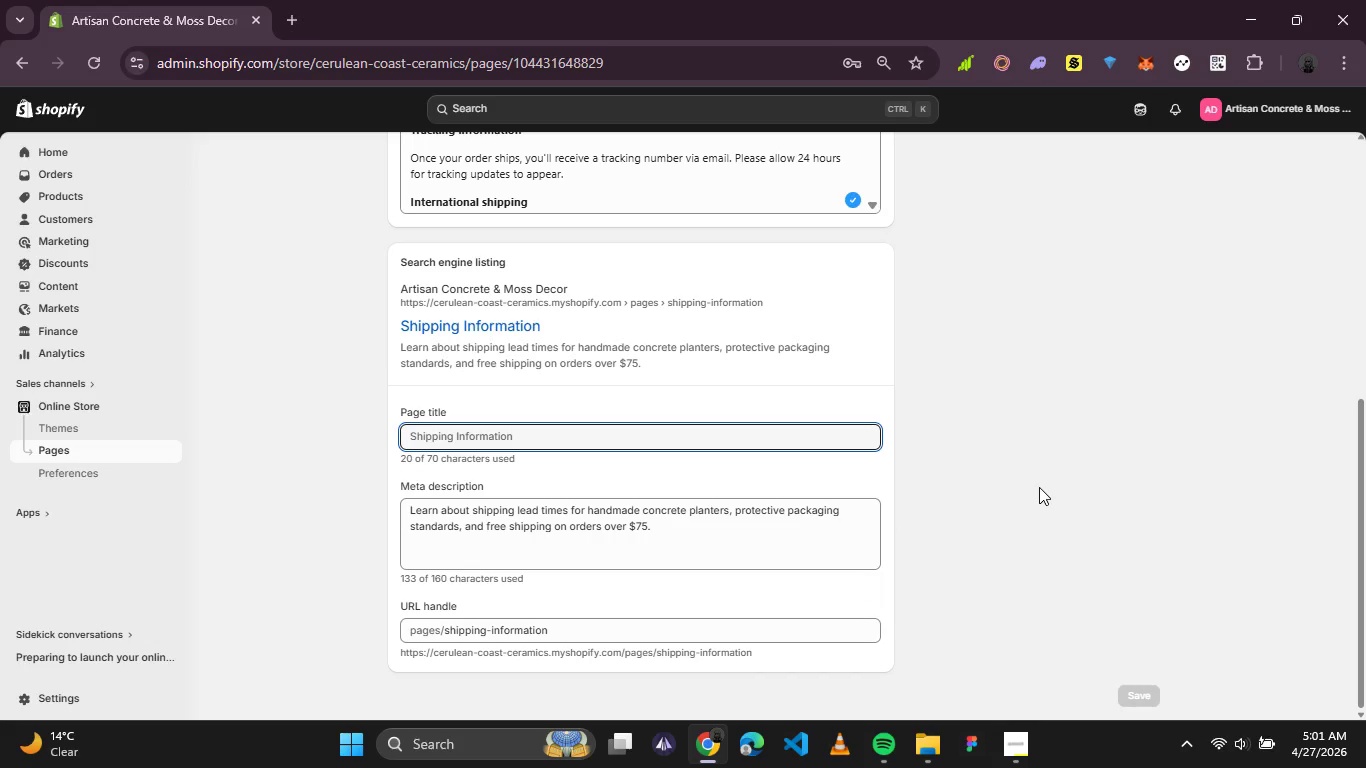 
key(PrintScreen)
 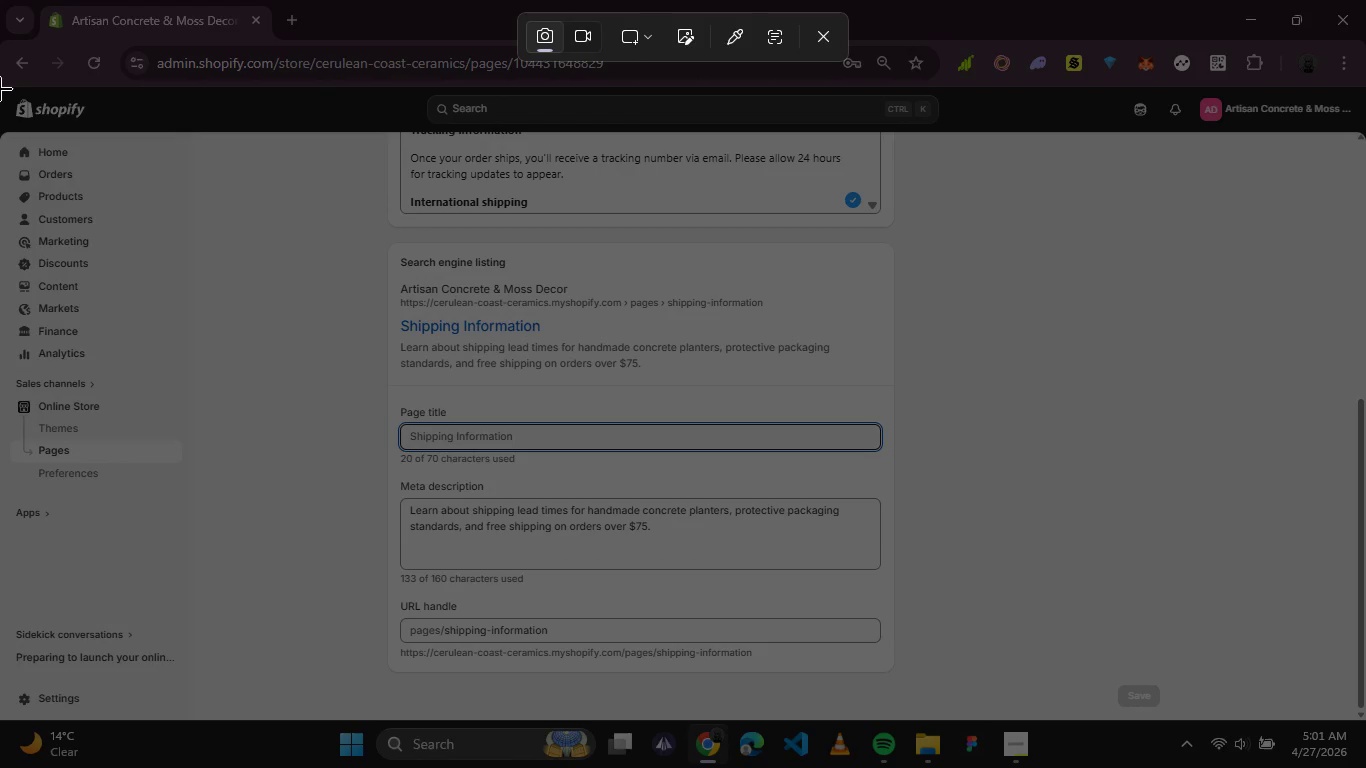 
left_click_drag(start_coordinate=[0, 86], to_coordinate=[1355, 717])
 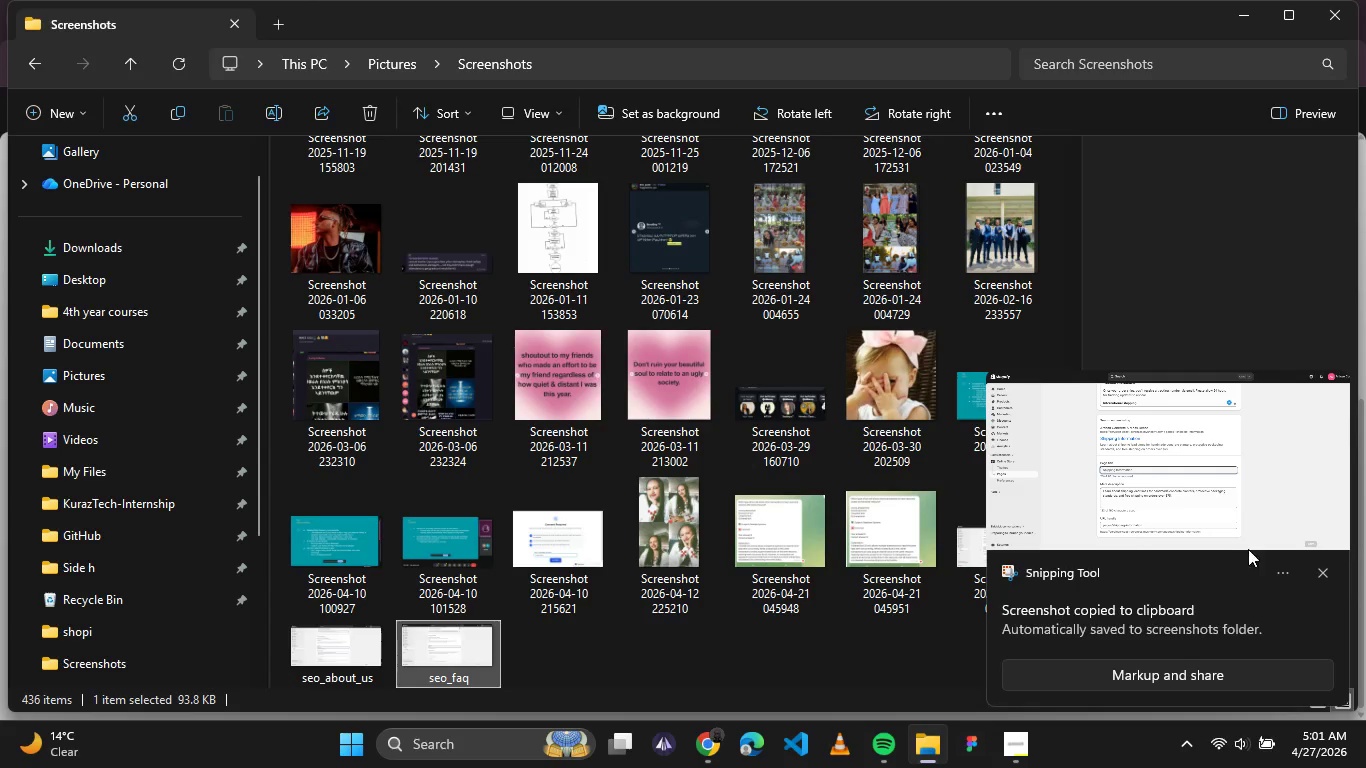 
left_click([1326, 577])
 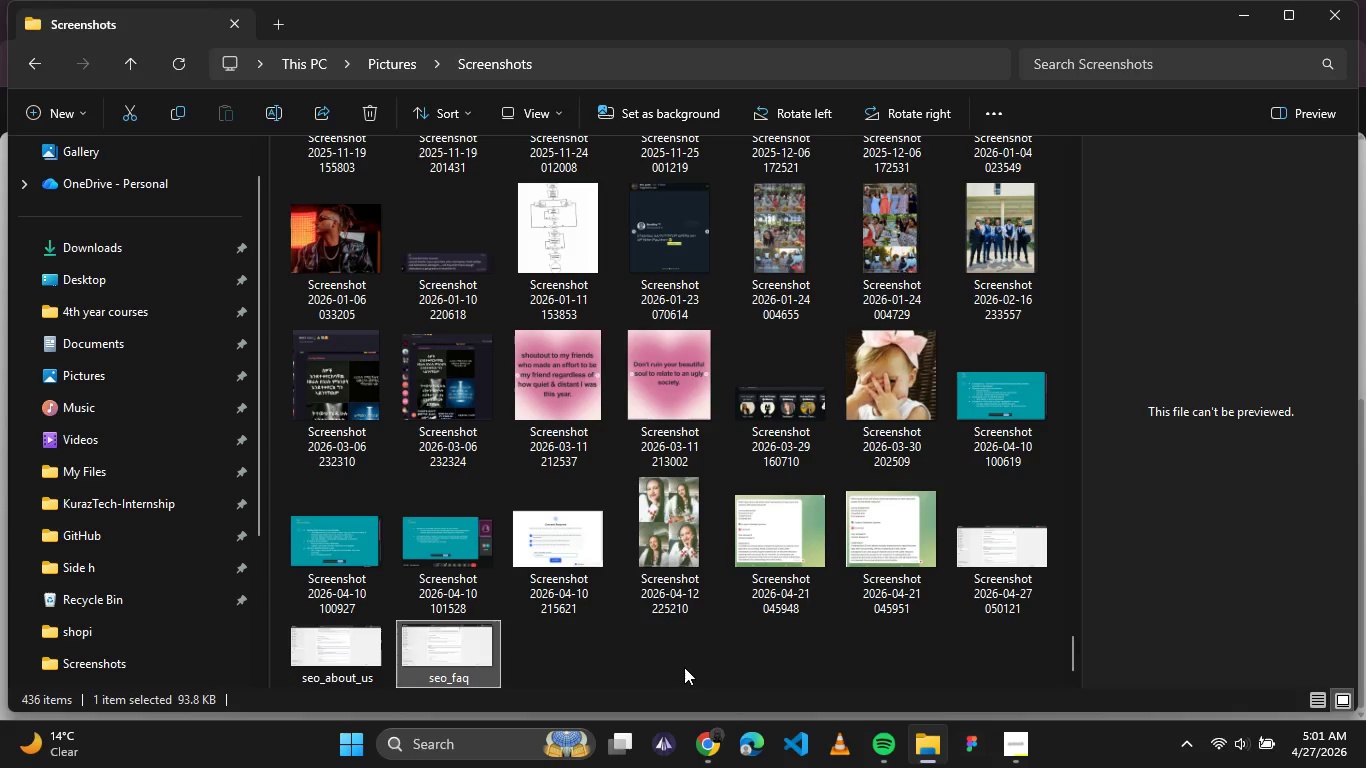 
scroll: coordinate [683, 667], scroll_direction: down, amount: 1.0
 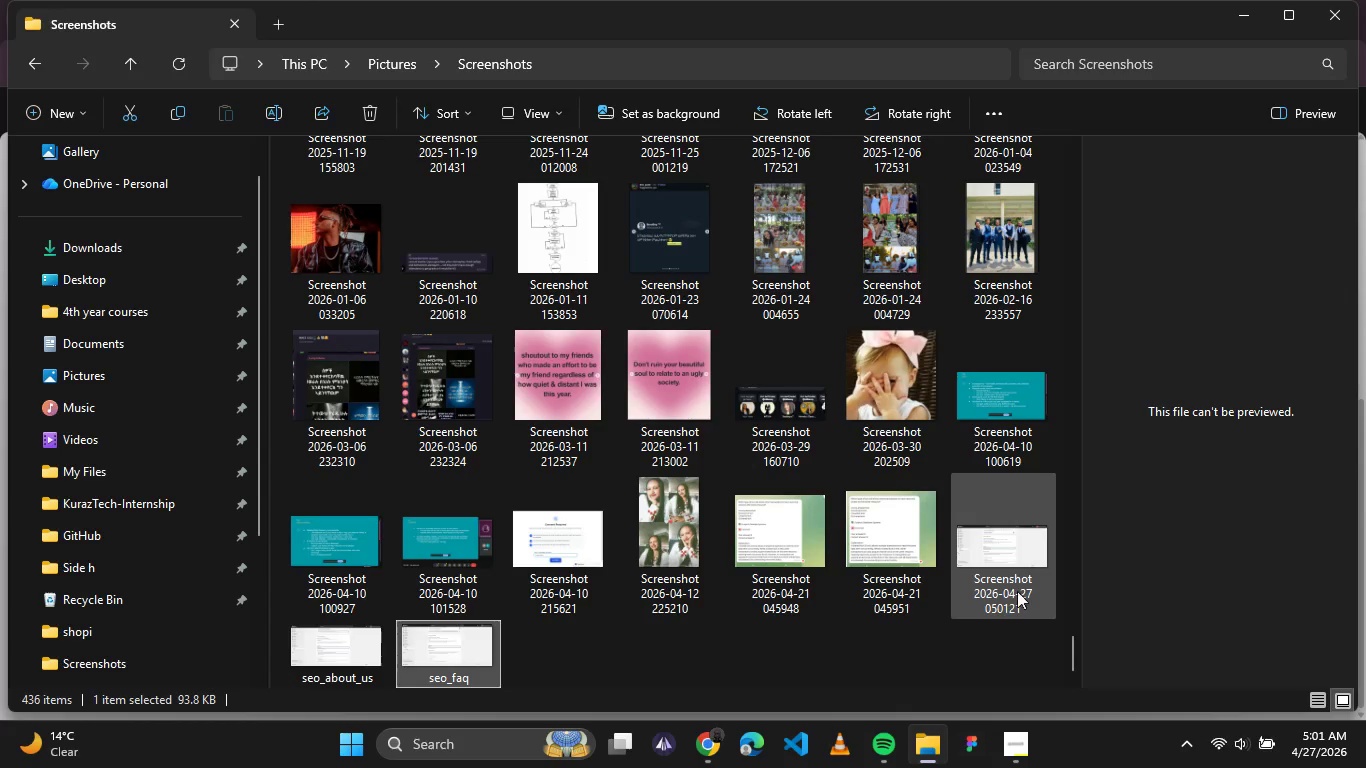 
left_click([996, 599])
 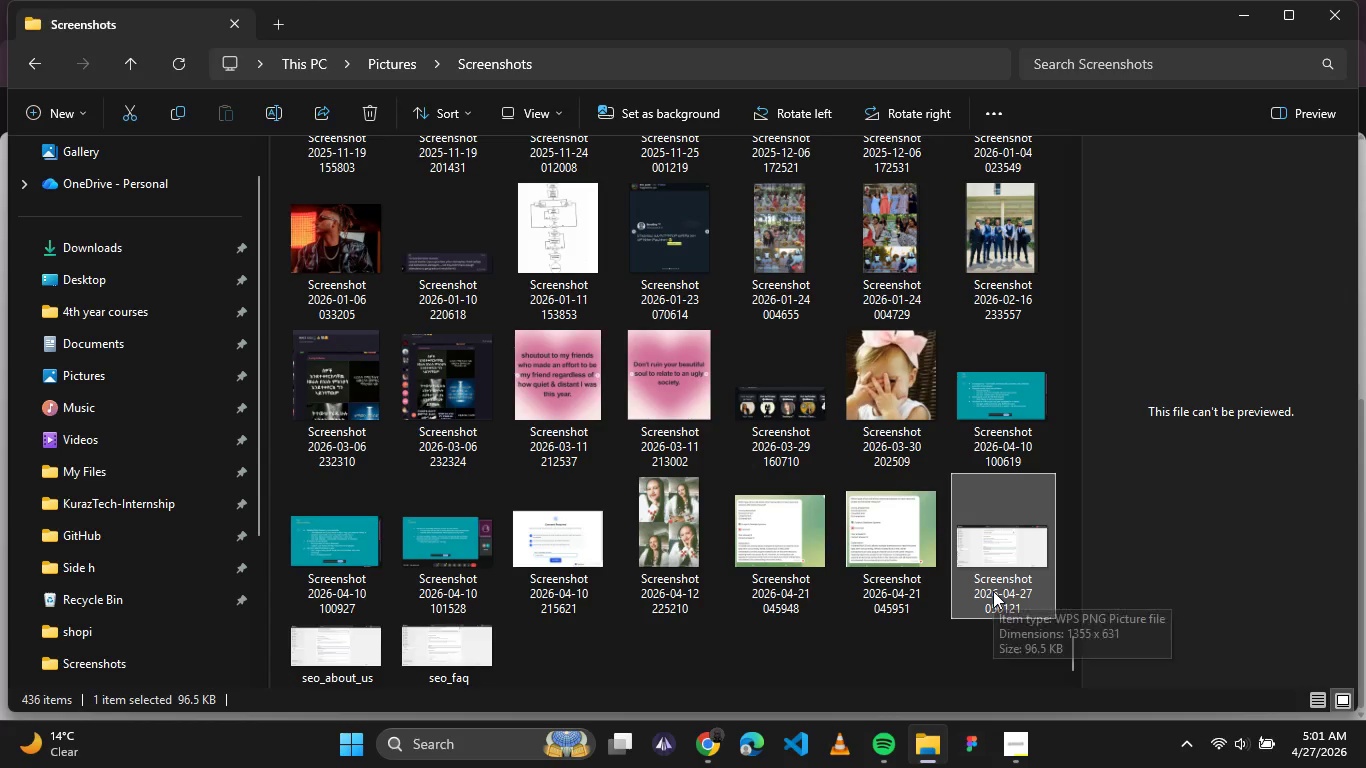 
left_click([993, 591])
 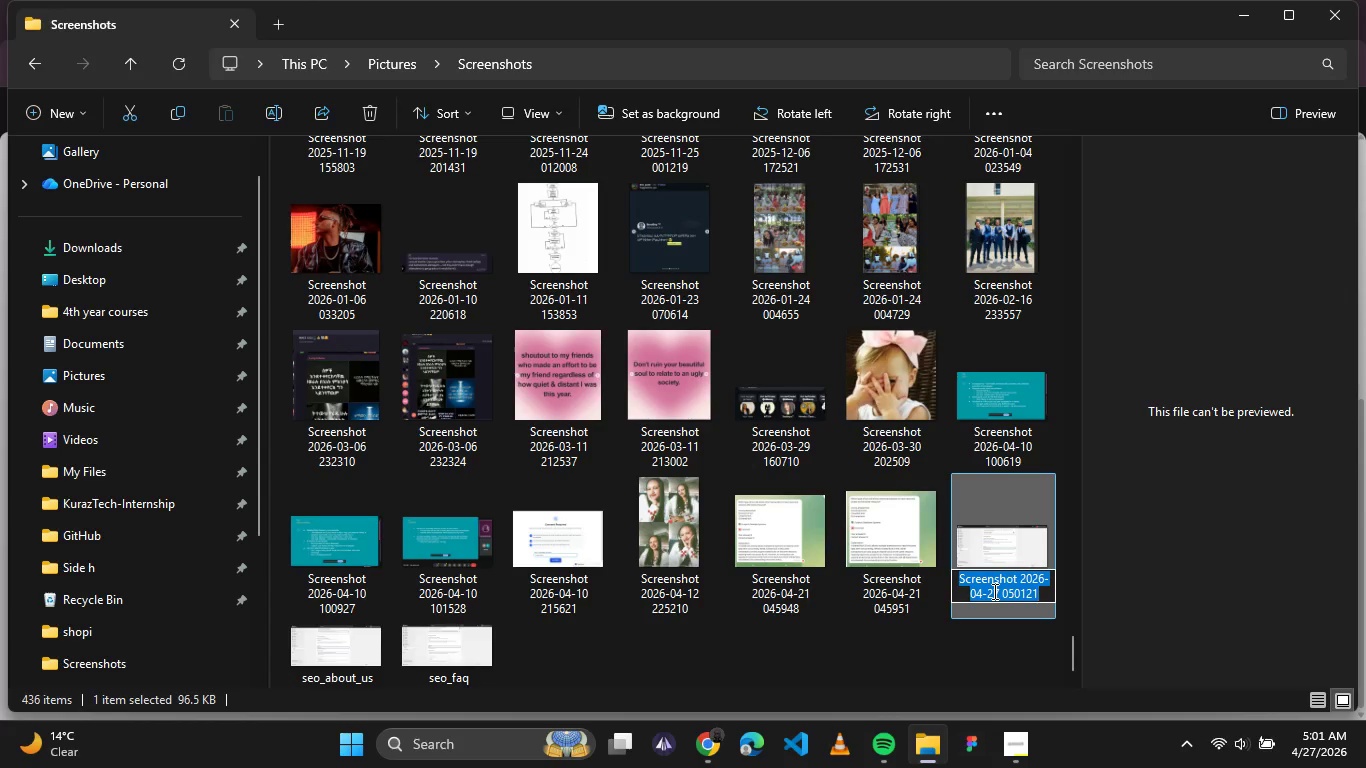 
type(seo_shipping)
 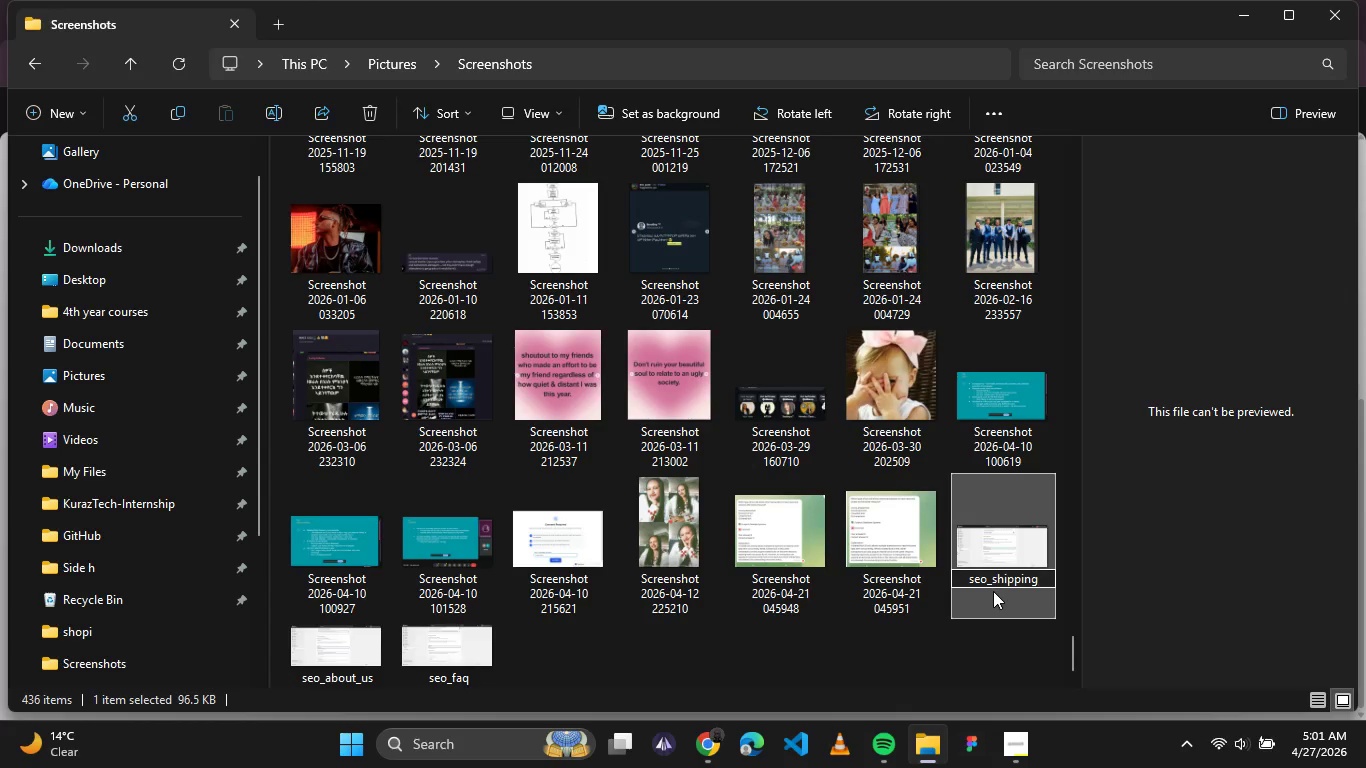 
left_click([932, 664])
 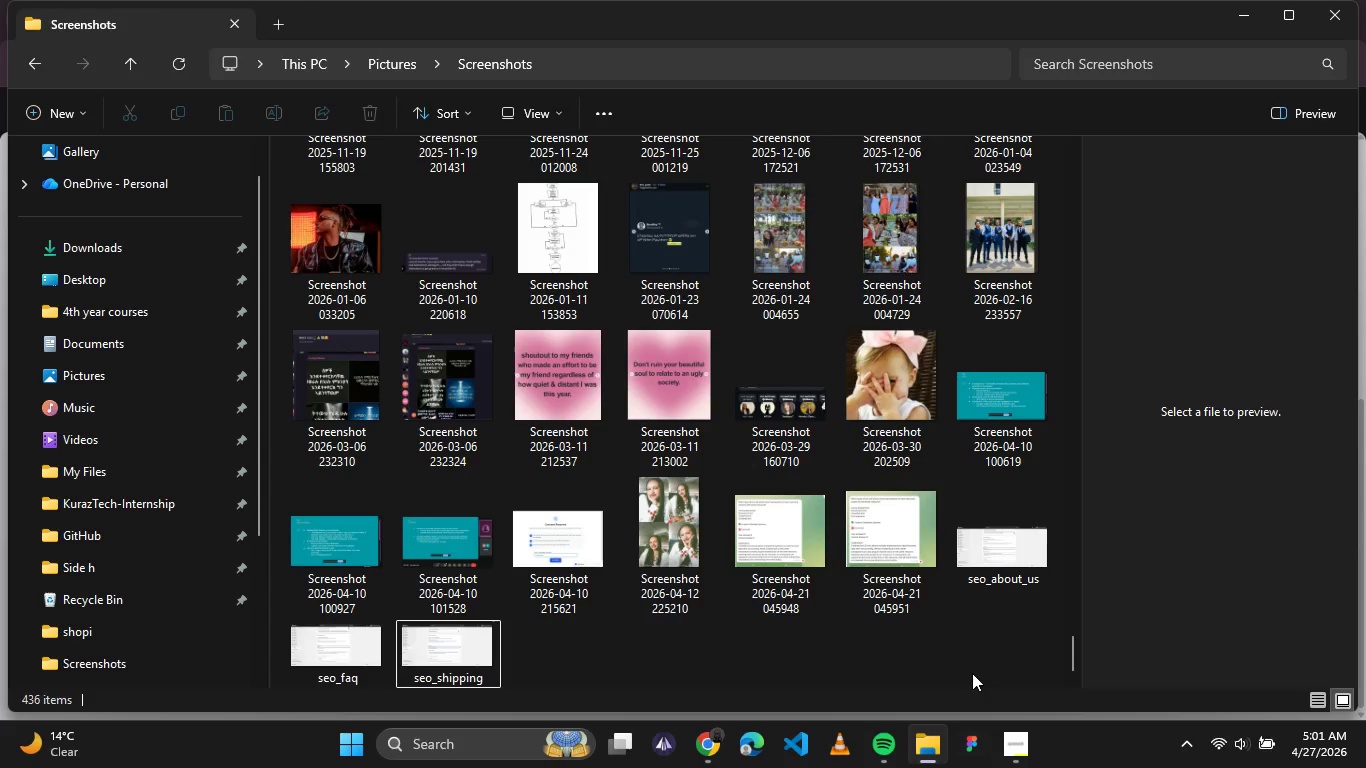 
wait(10.41)
 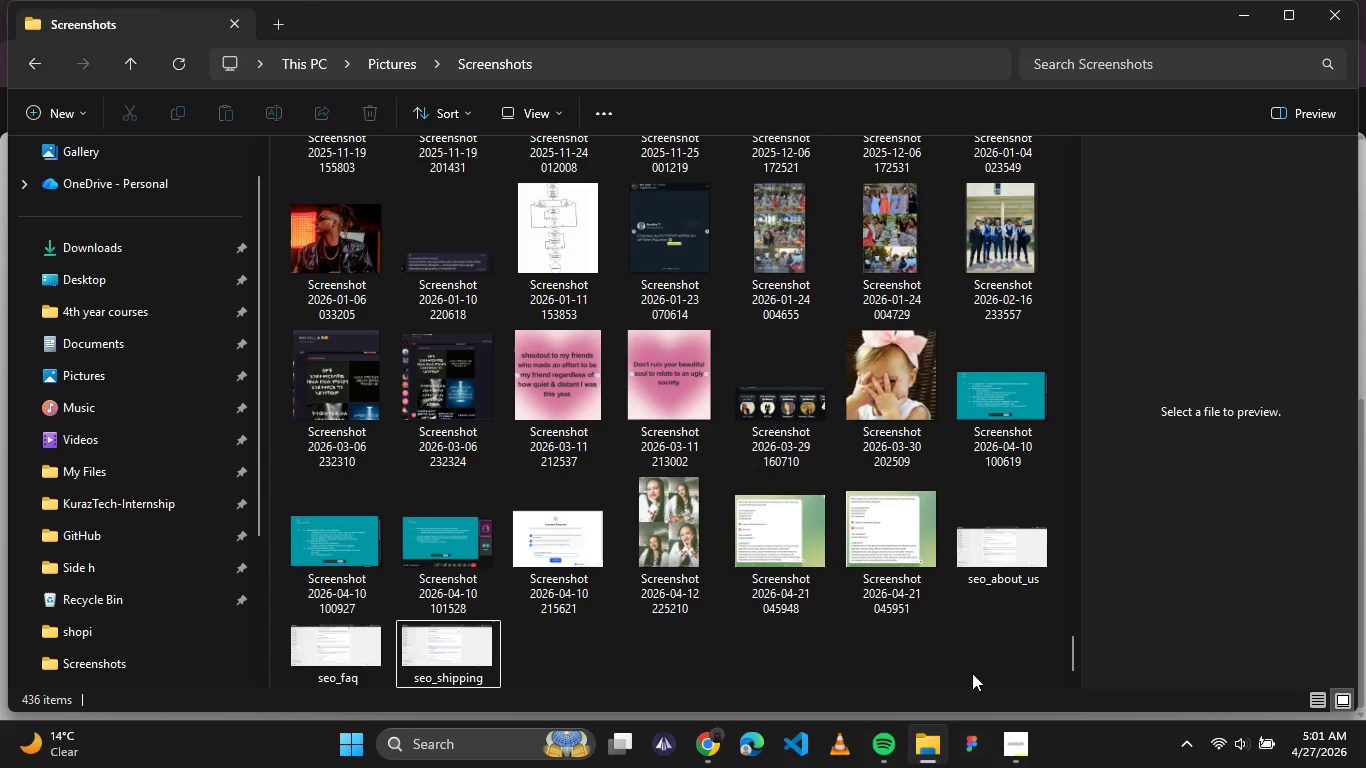 
left_click([697, 738])
 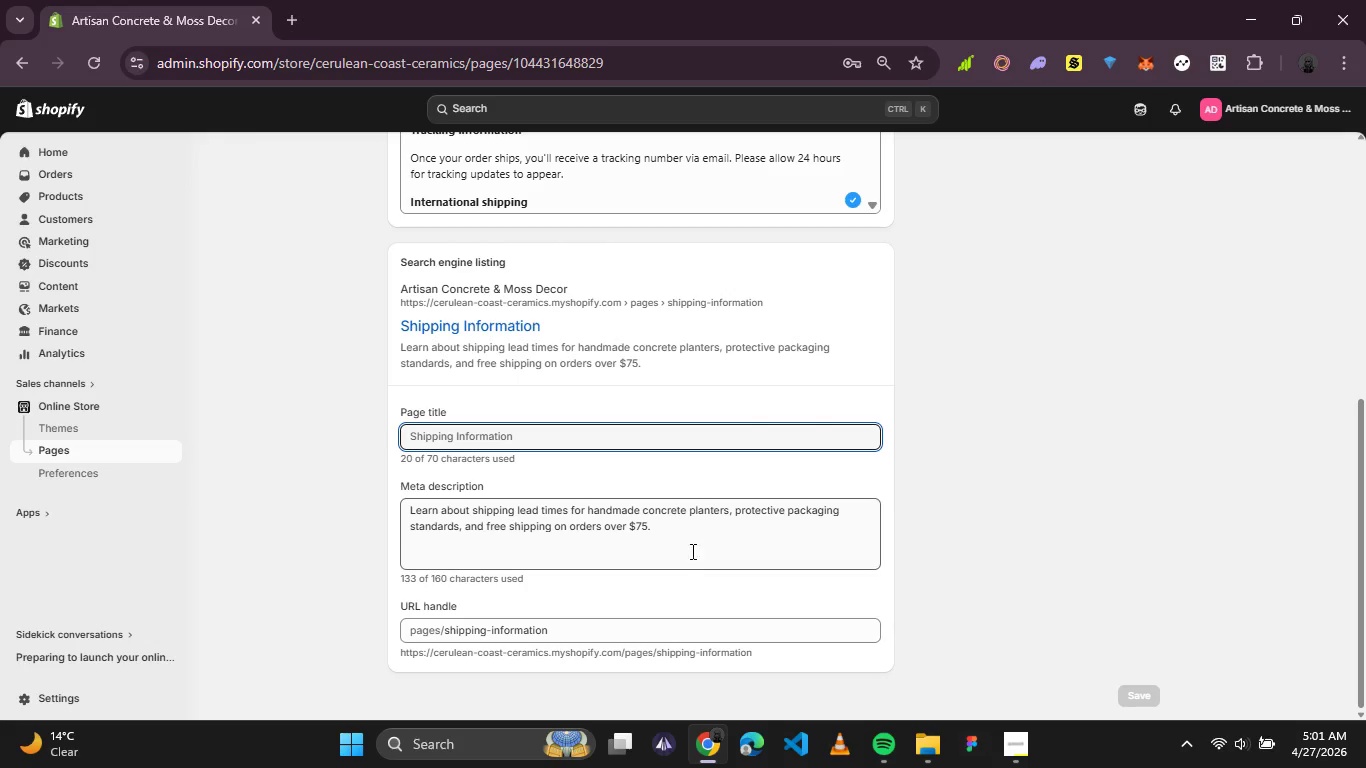 
scroll: coordinate [690, 537], scroll_direction: up, amount: 7.0
 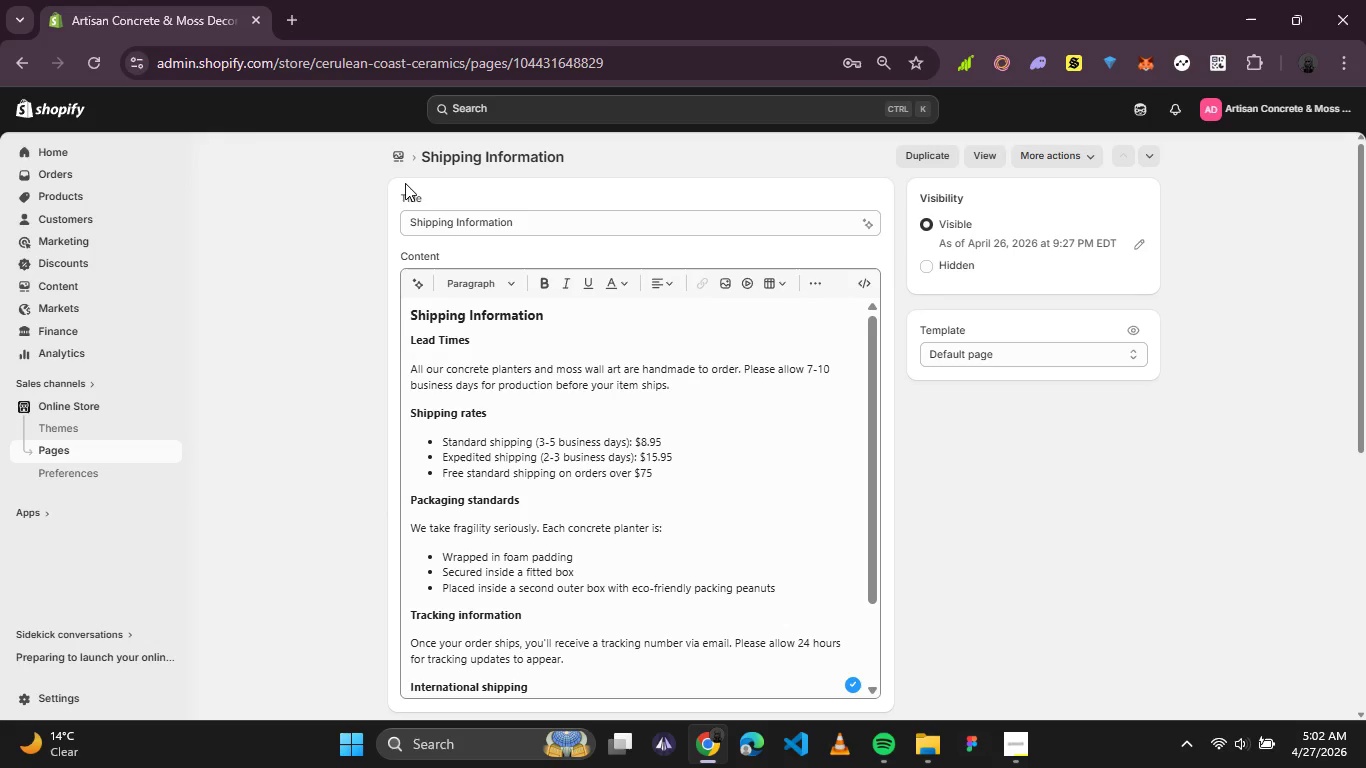 
wait(18.28)
 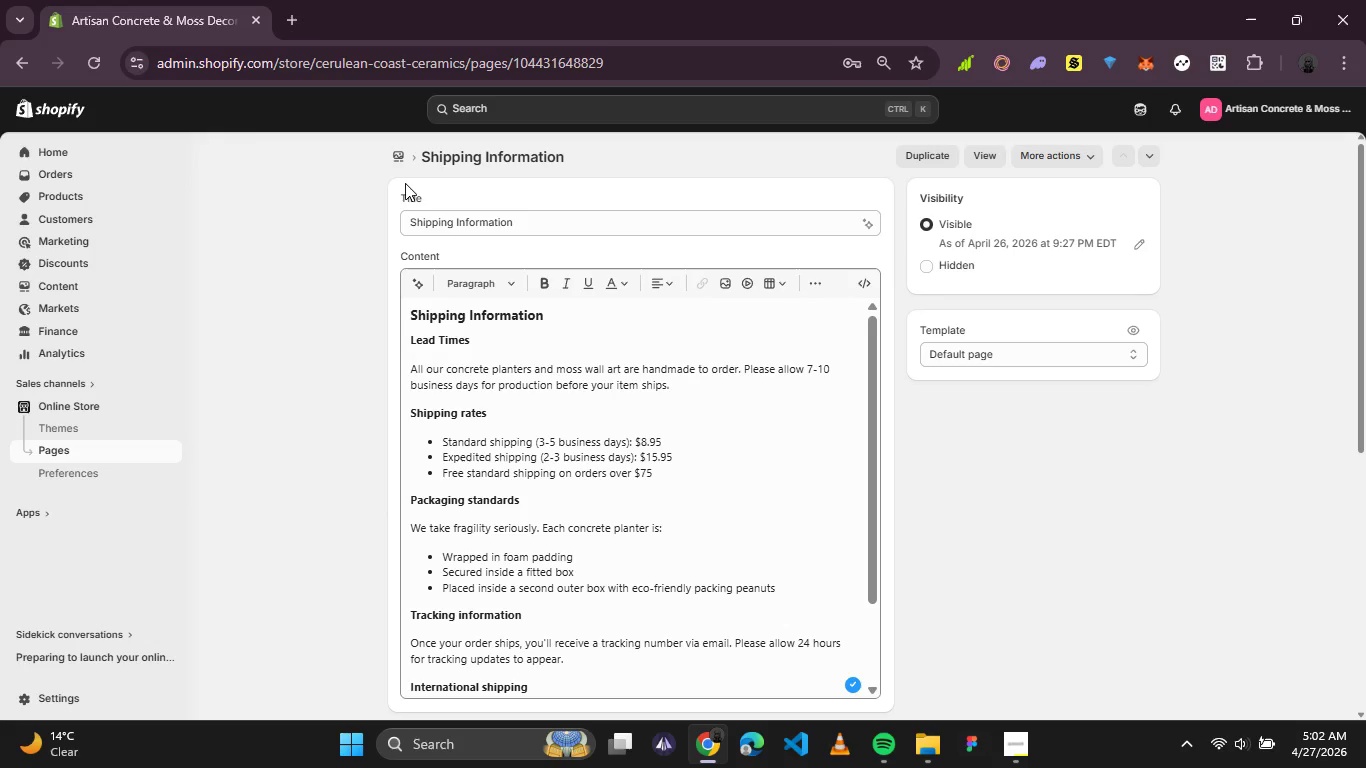 
left_click([63, 467])
 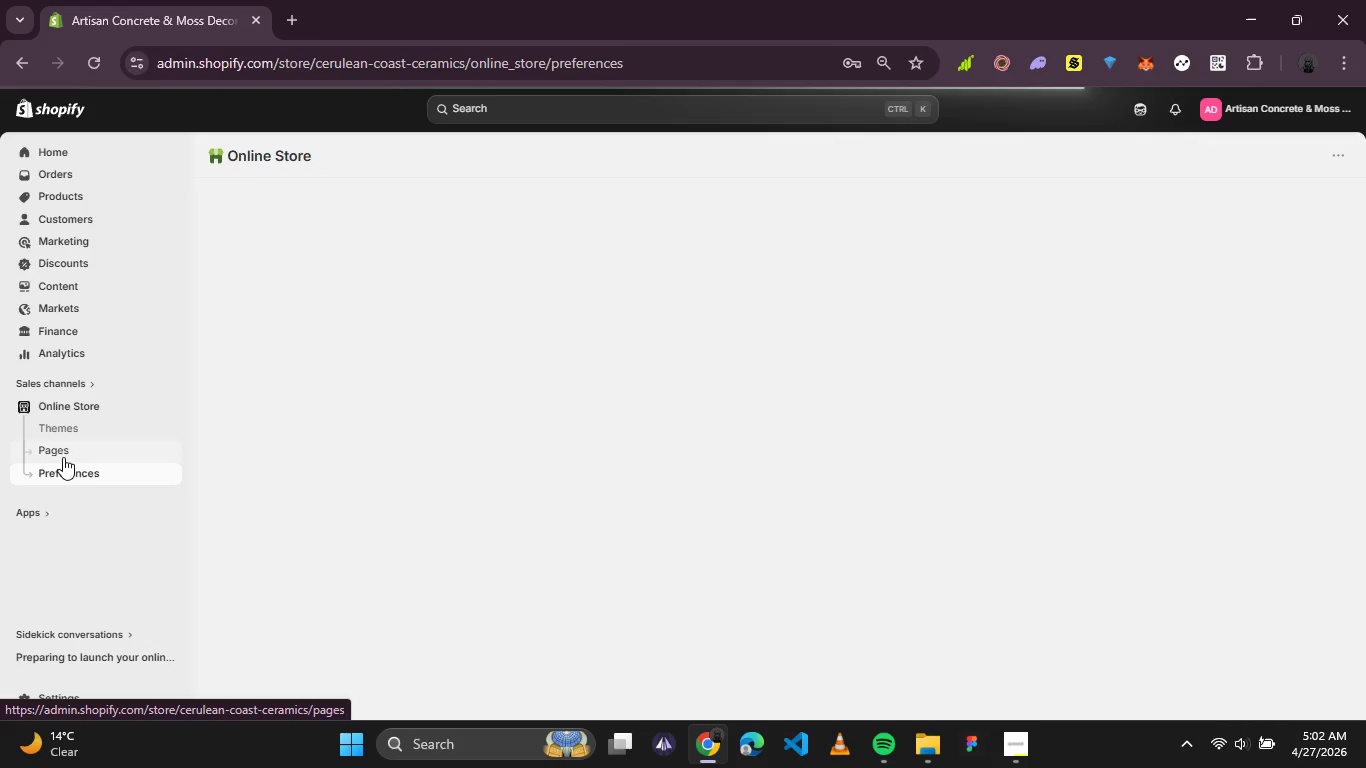 
wait(8.2)
 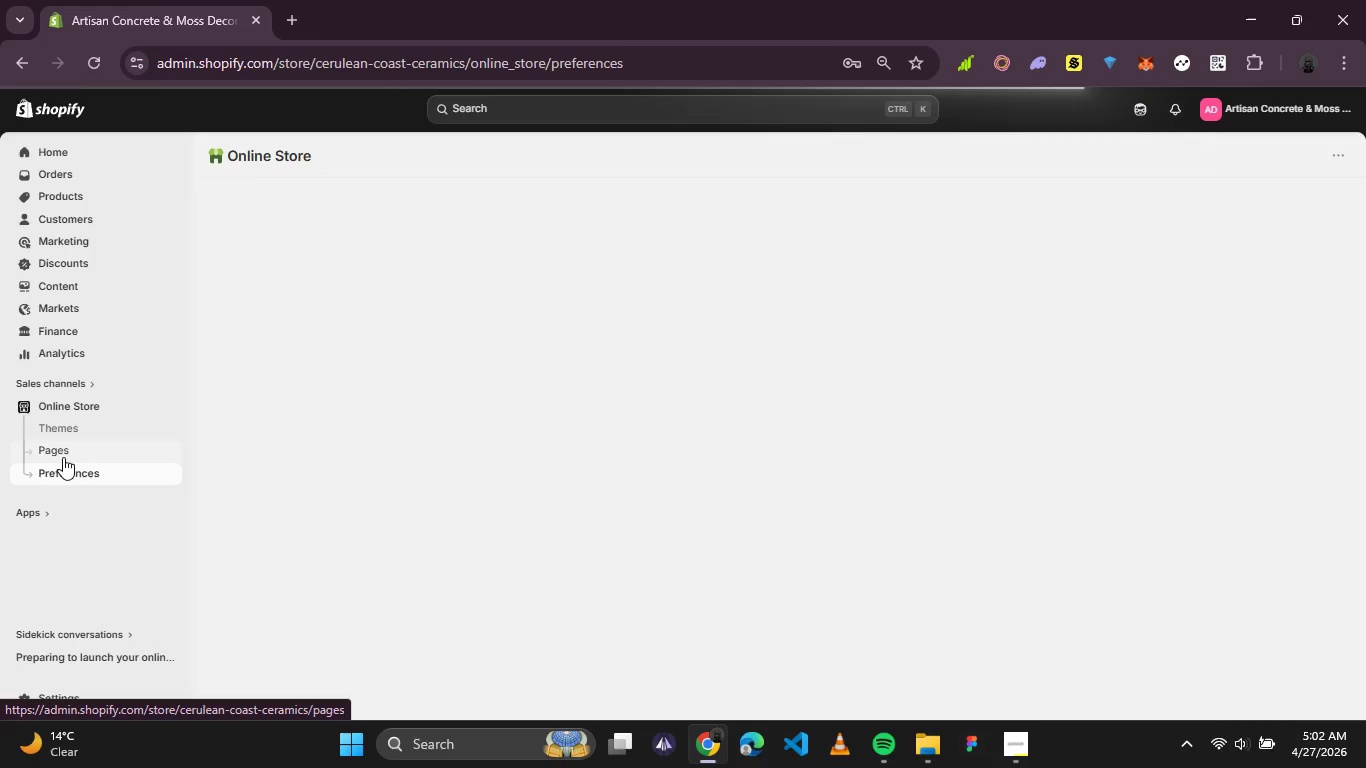 
scroll: coordinate [276, 296], scroll_direction: none, amount: 0.0
 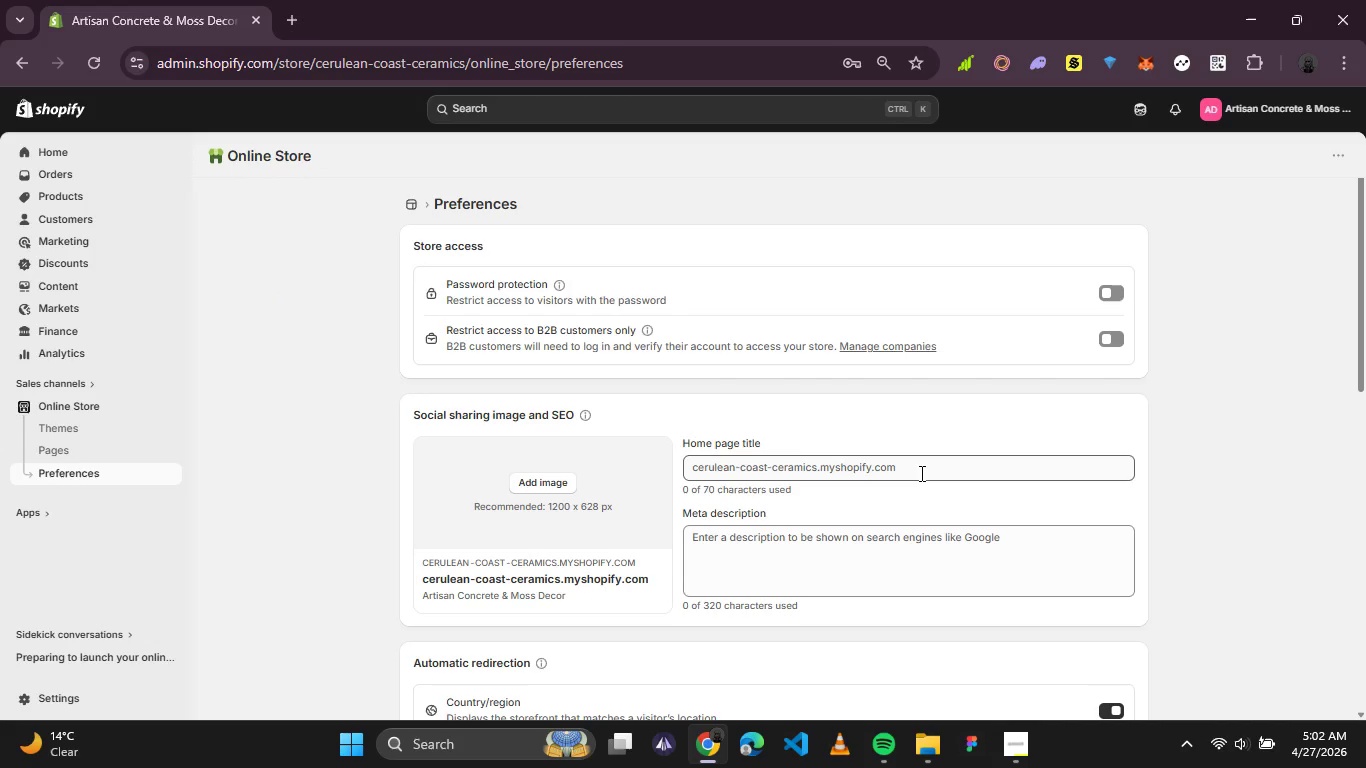 
left_click_drag(start_coordinate=[920, 473], to_coordinate=[648, 478])
 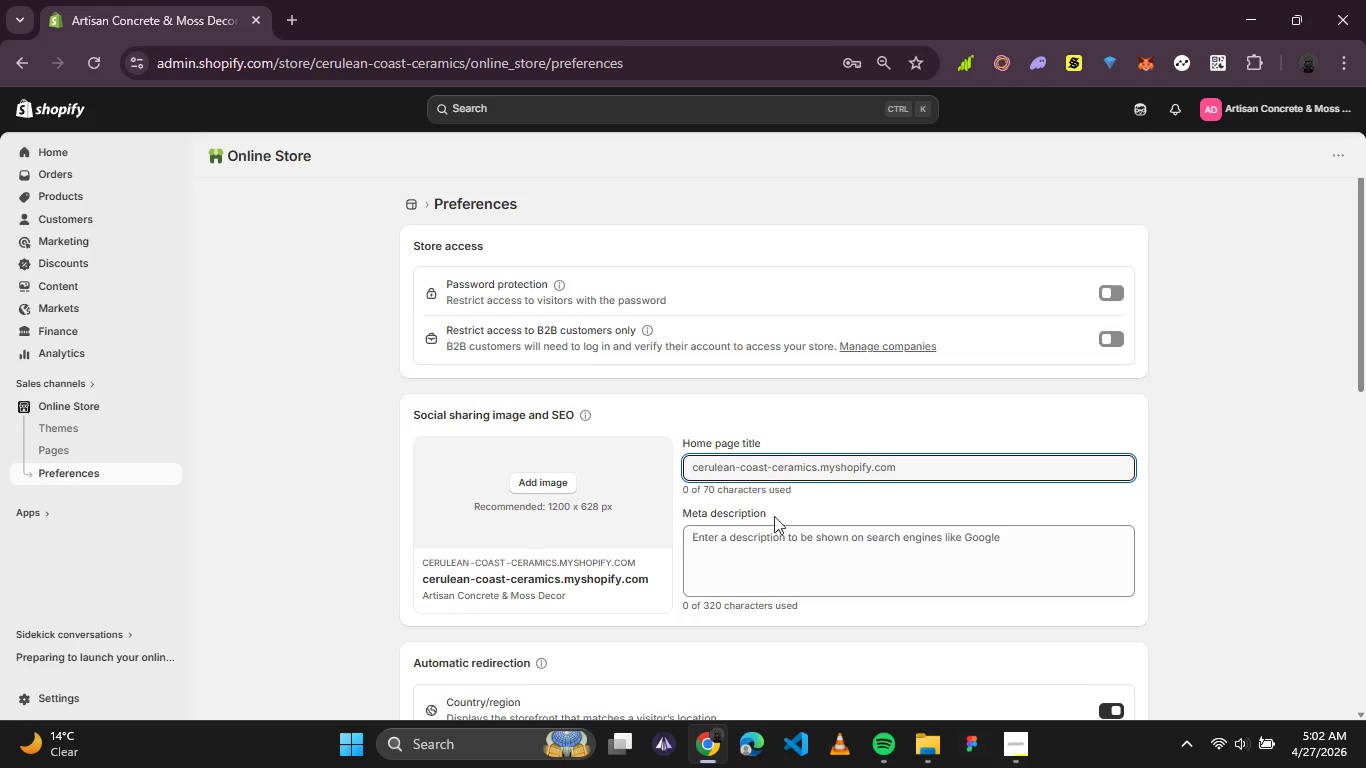 
left_click([778, 551])
 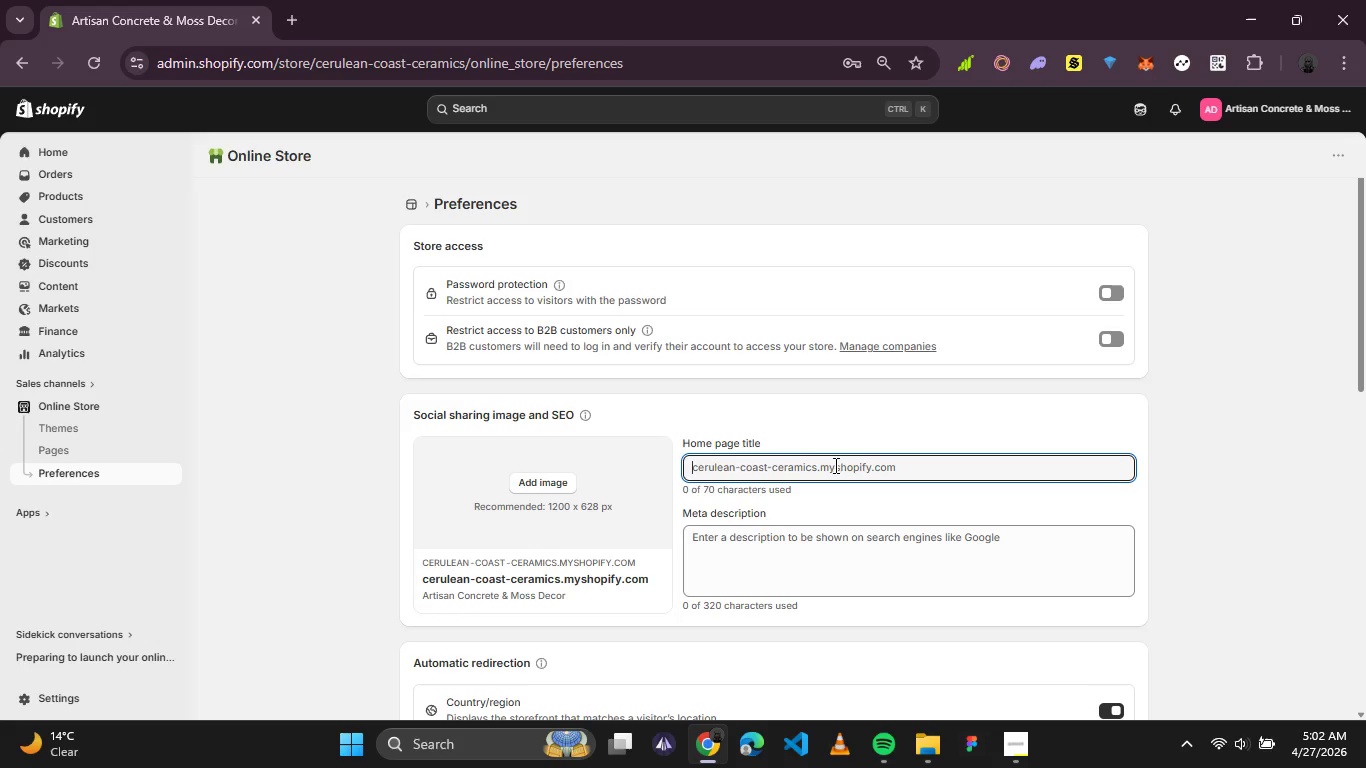 
double_click([1172, 385])
 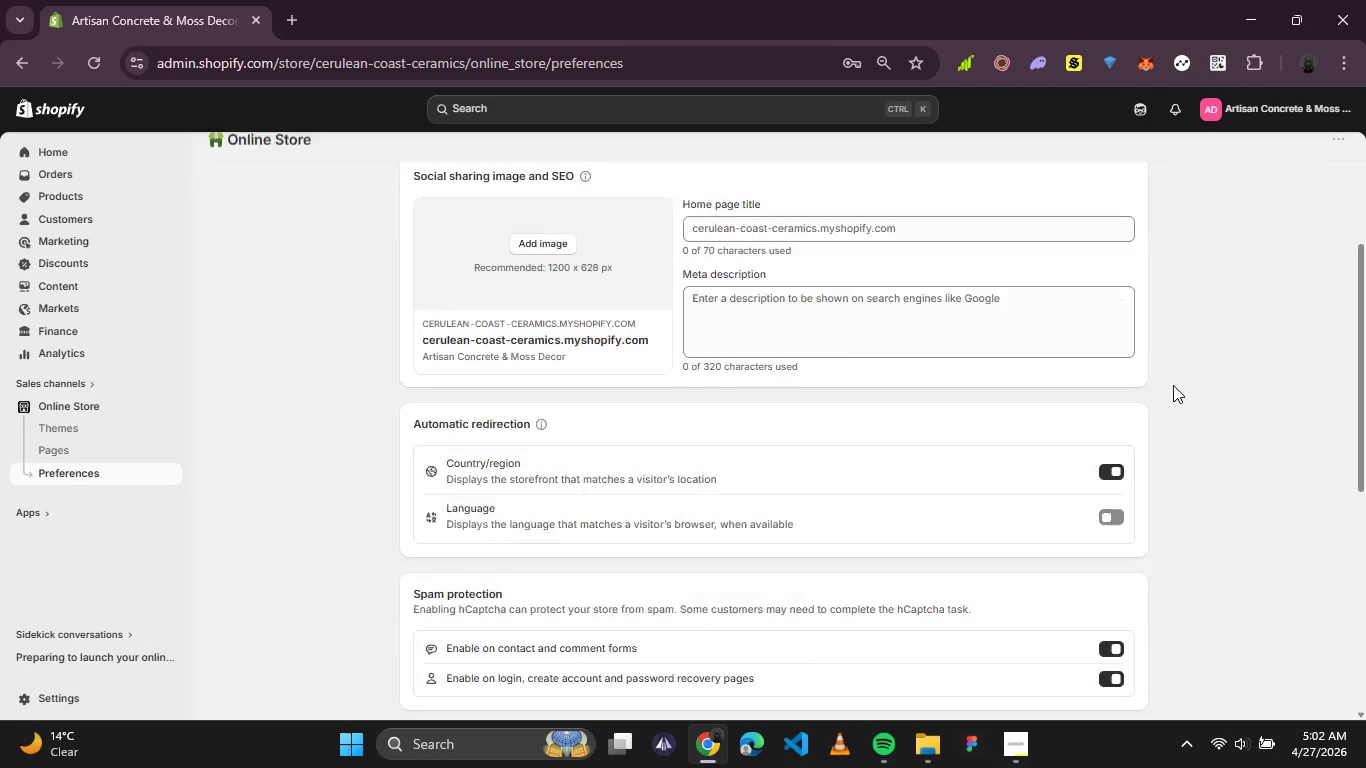 
scroll: coordinate [1173, 385], scroll_direction: down, amount: 3.0
 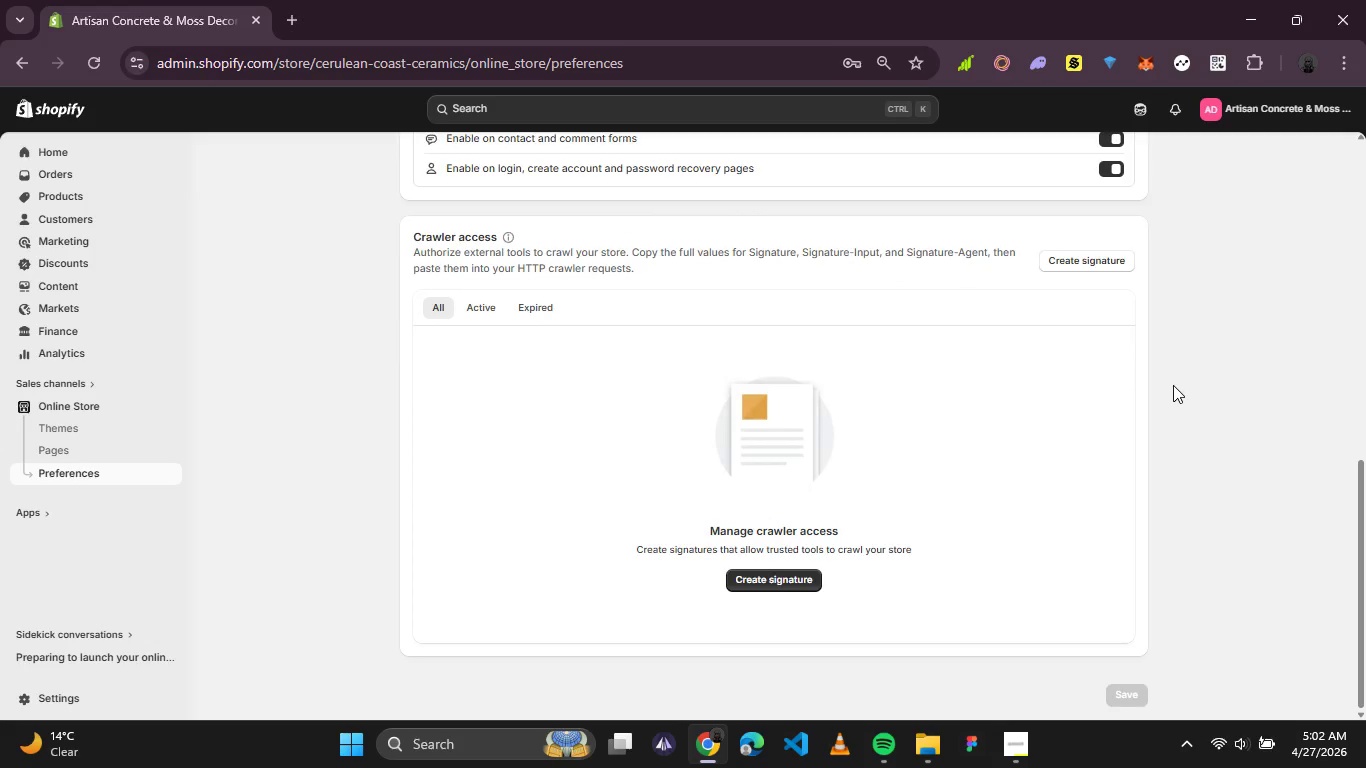 
scroll: coordinate [1173, 384], scroll_direction: up, amount: 5.0
 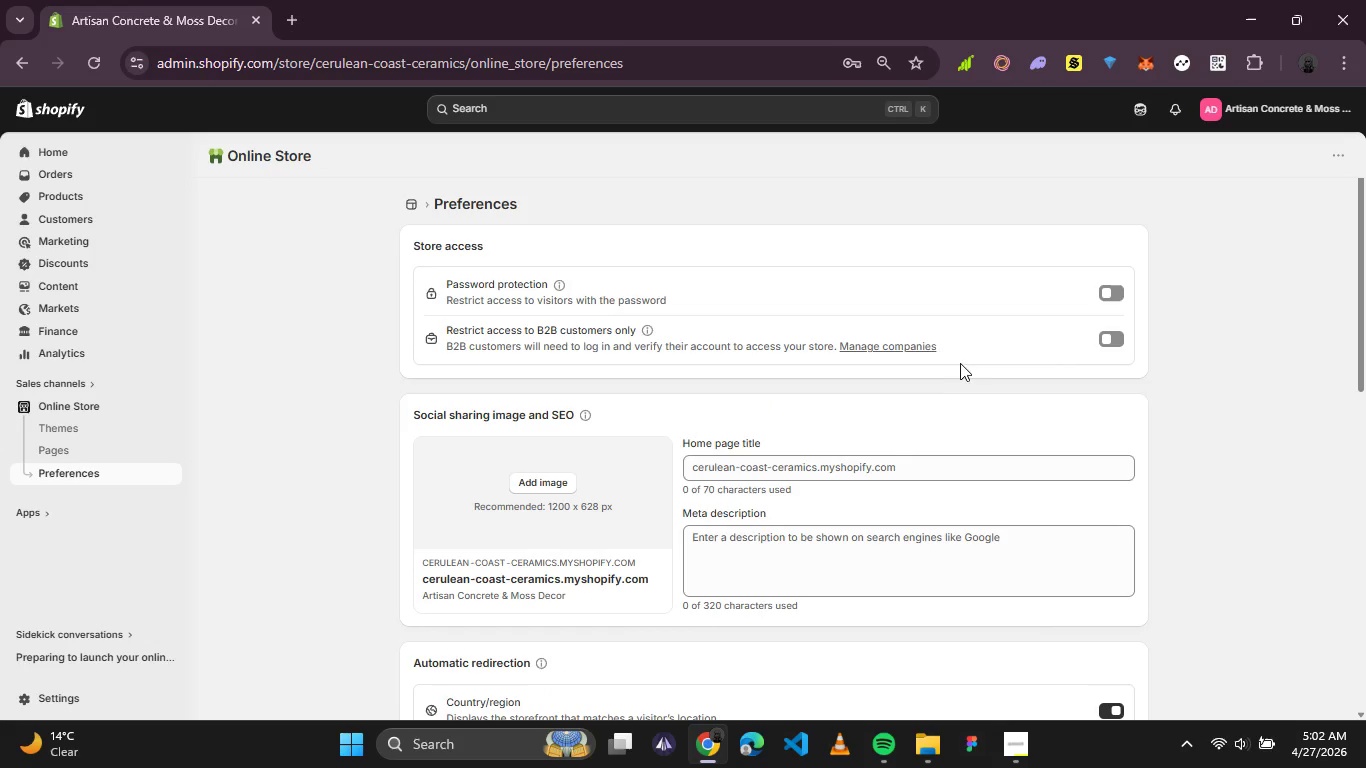 
wait(5.38)
 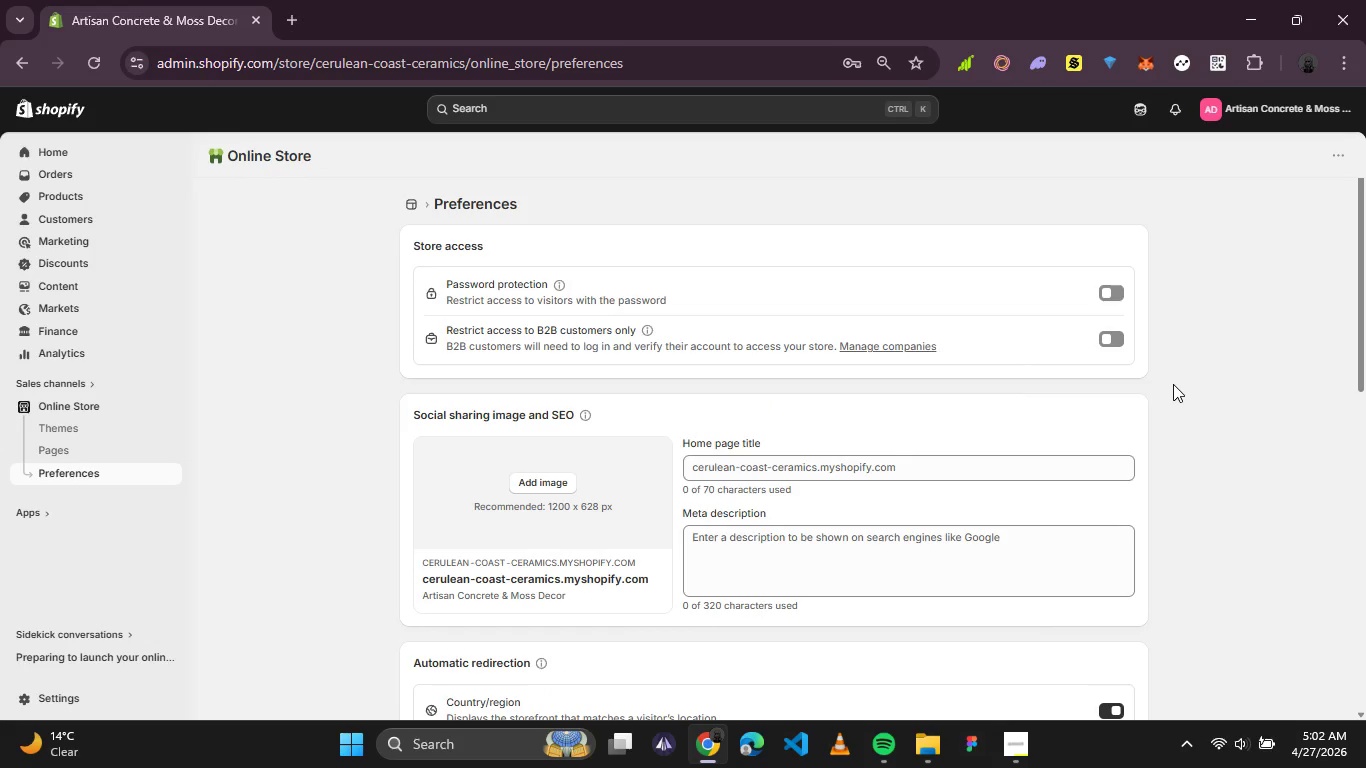 
left_click([167, 405])
 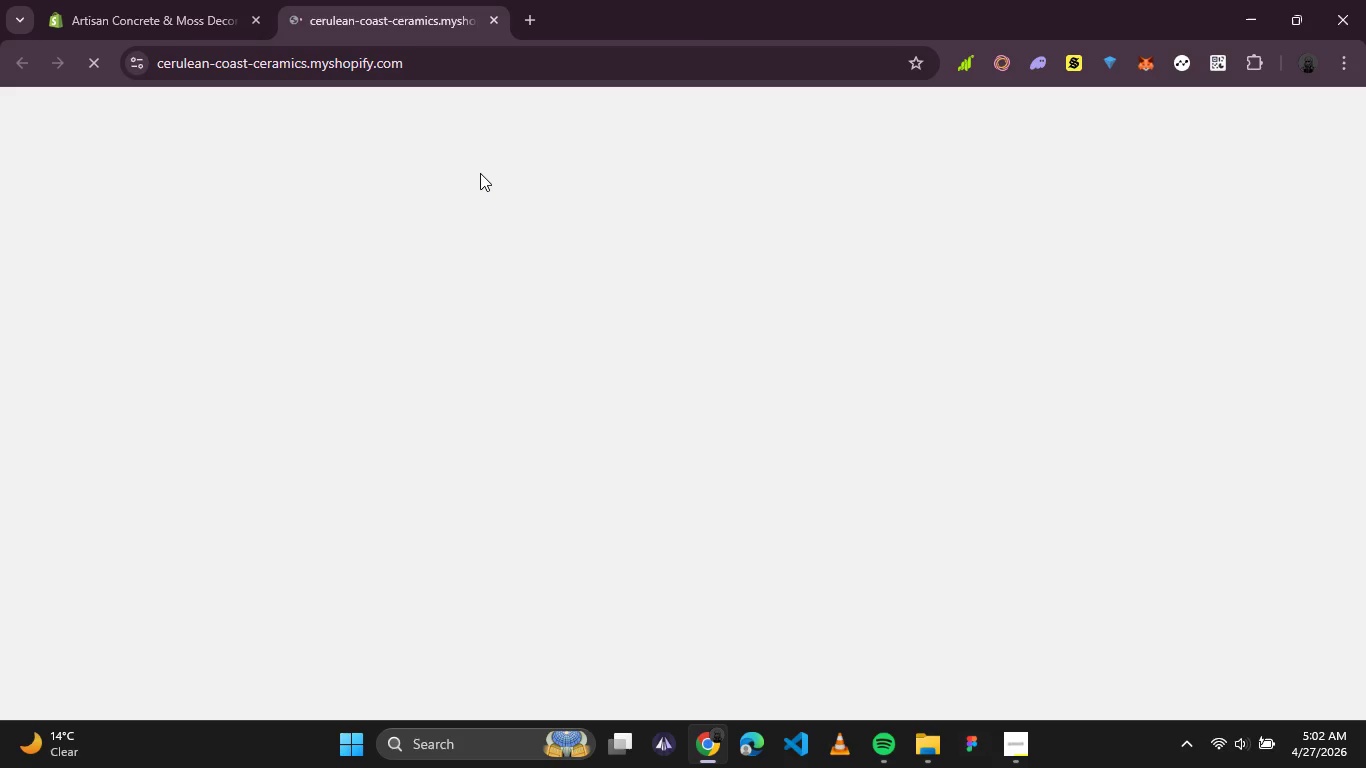 
wait(8.47)
 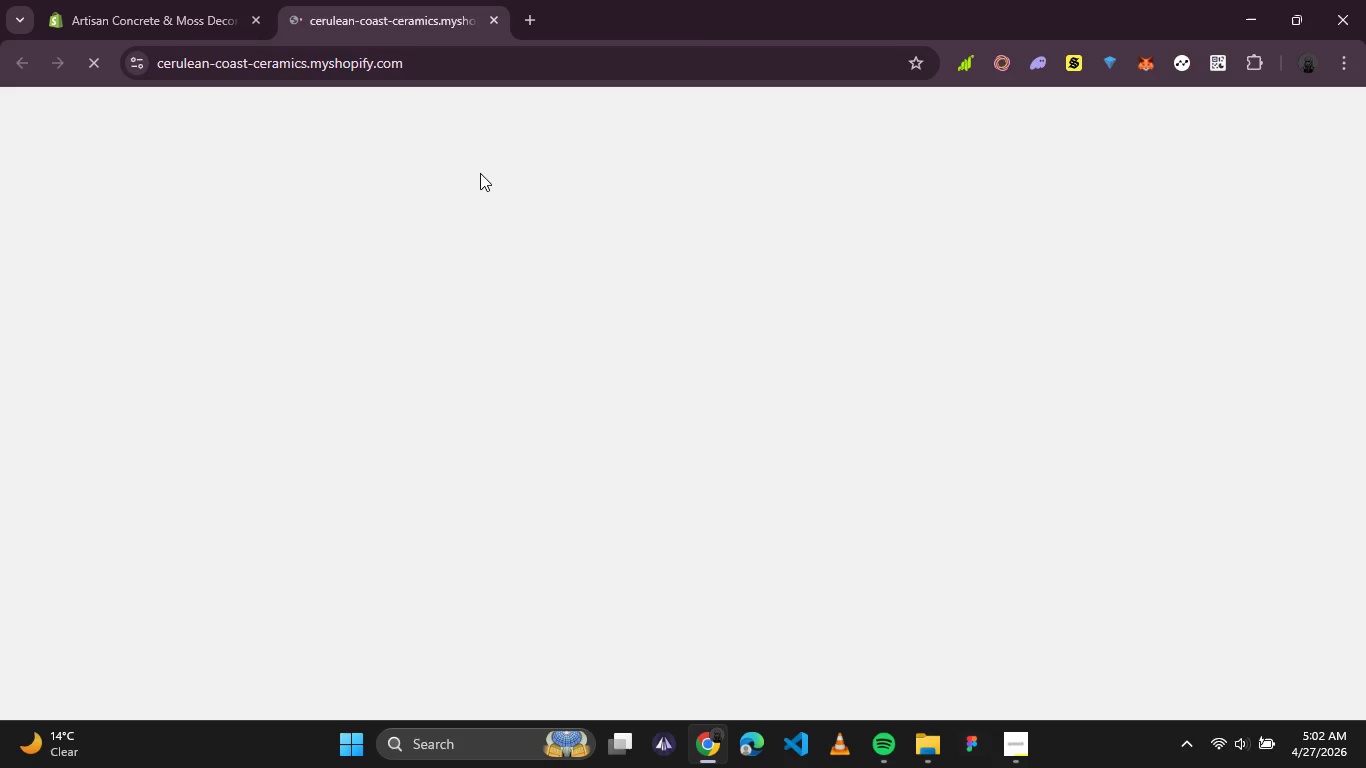 
scroll: coordinate [761, 170], scroll_direction: down, amount: 1.0
 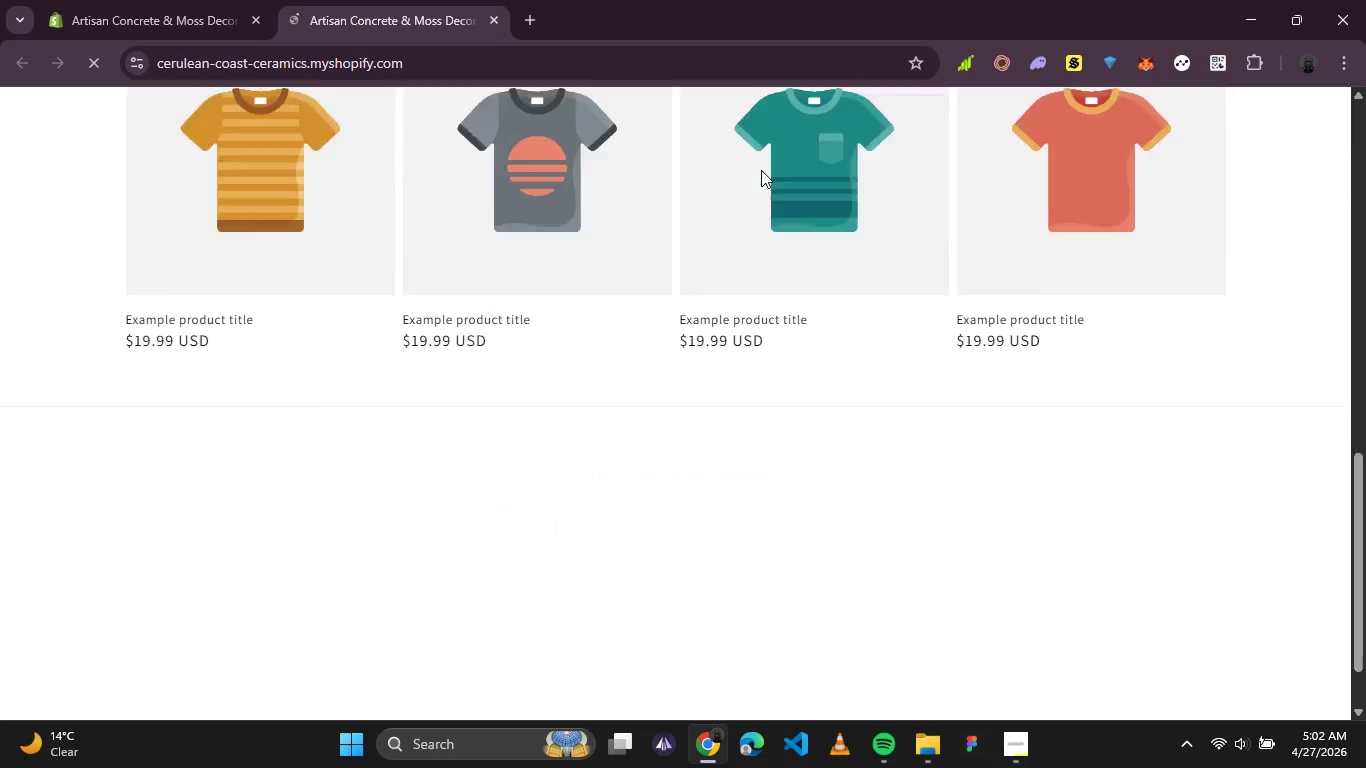 
scroll: coordinate [761, 170], scroll_direction: up, amount: 6.0
 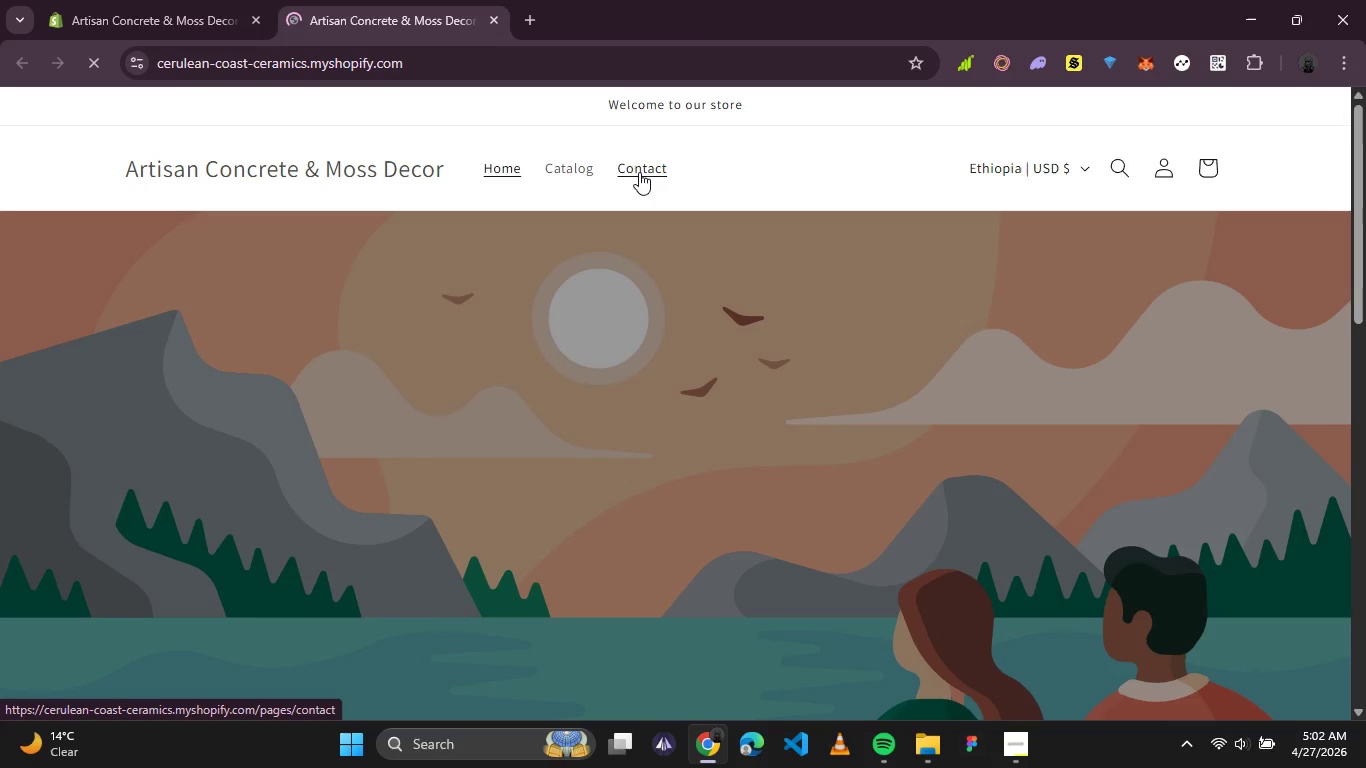 
left_click([641, 170])
 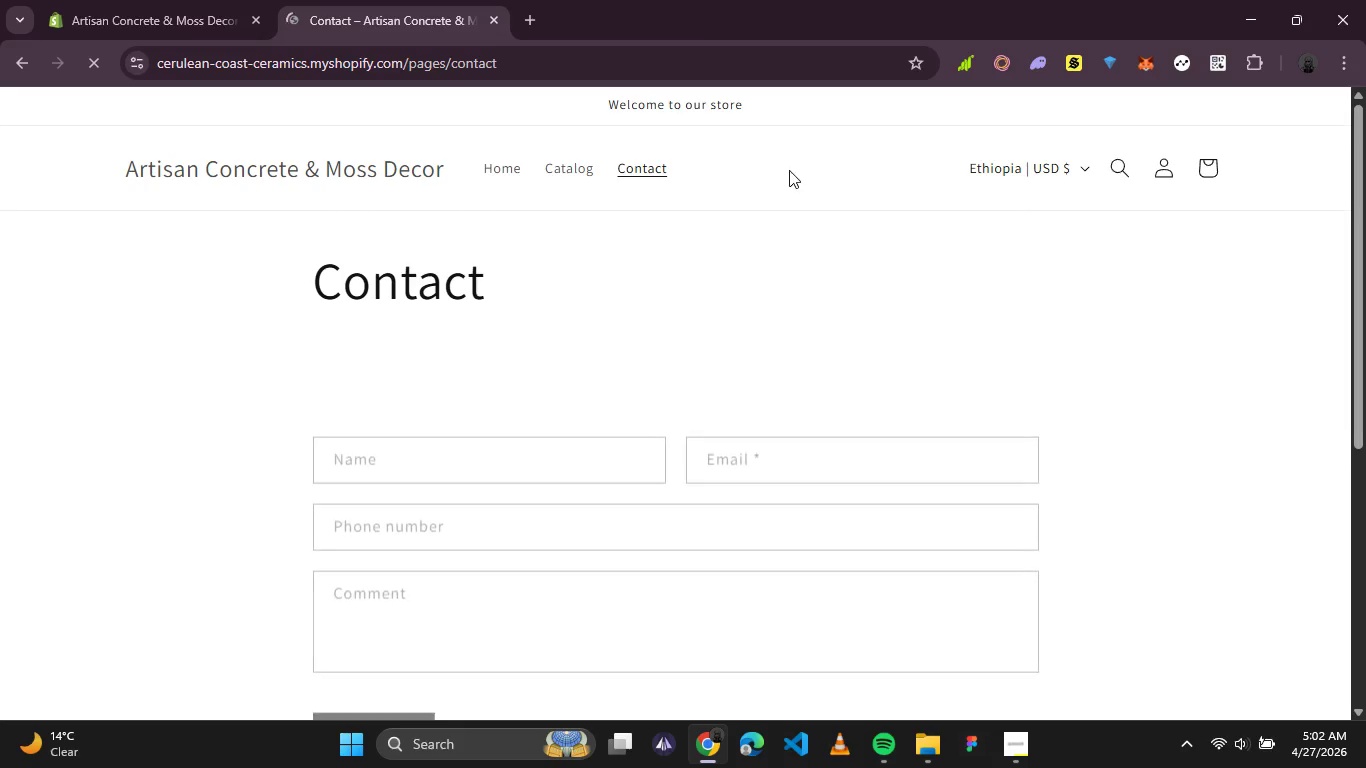 
scroll: coordinate [789, 173], scroll_direction: up, amount: 2.0
 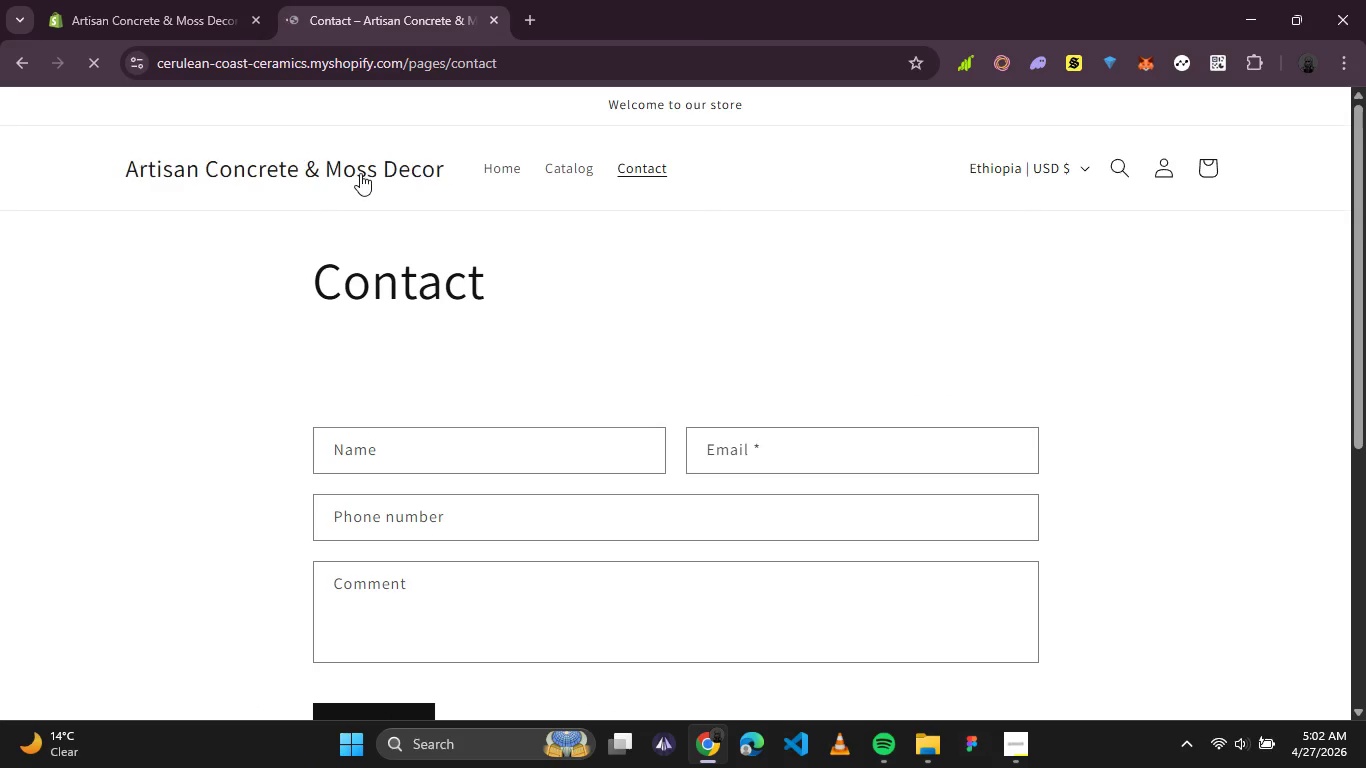 
left_click([360, 173])
 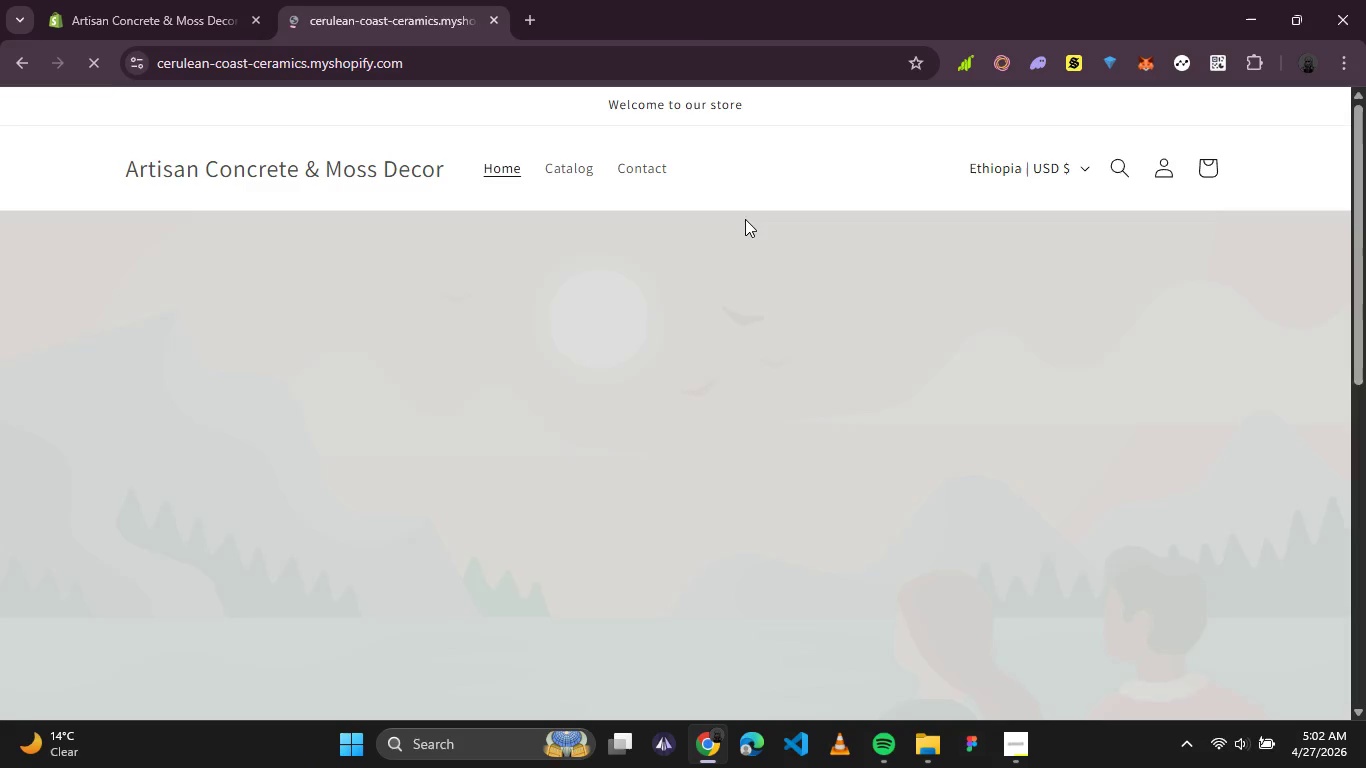 
scroll: coordinate [745, 219], scroll_direction: down, amount: 7.0
 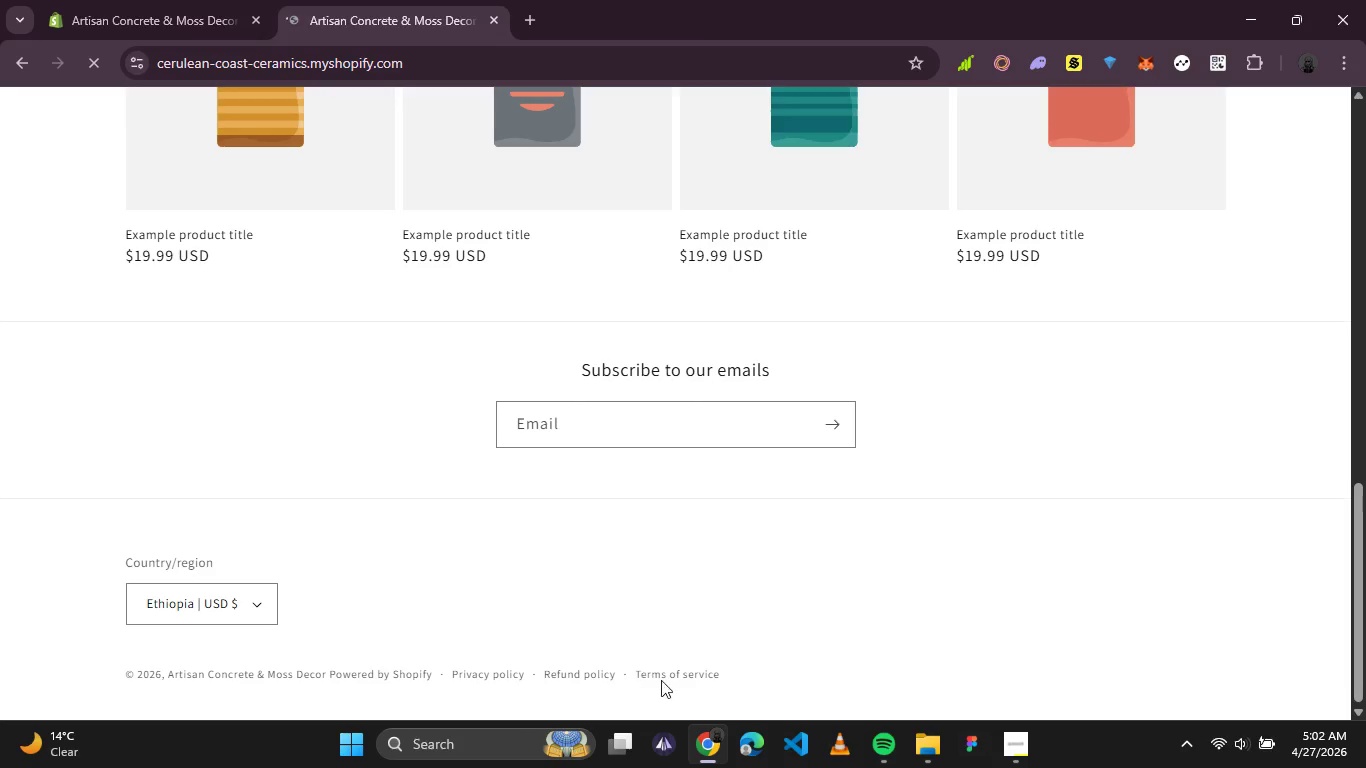 
wait(5.14)
 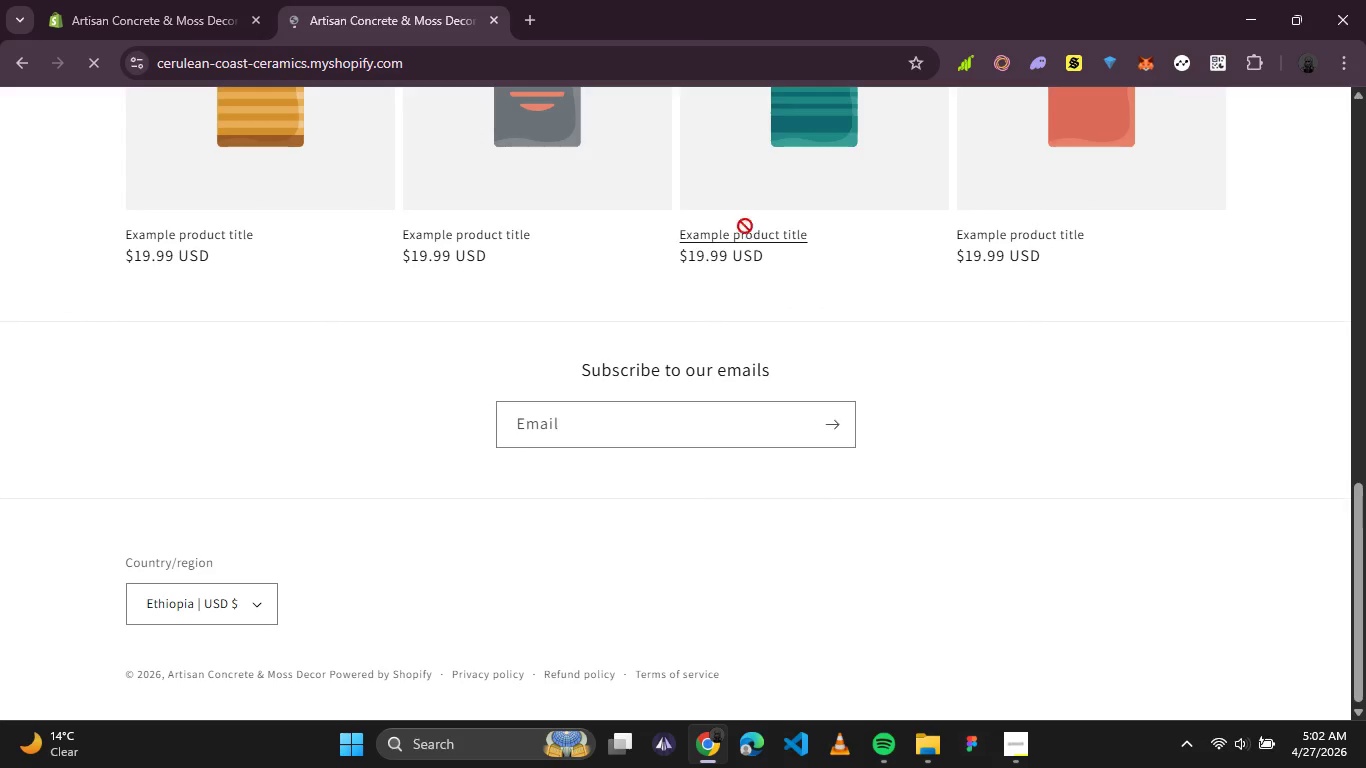 
double_click([699, 676])
 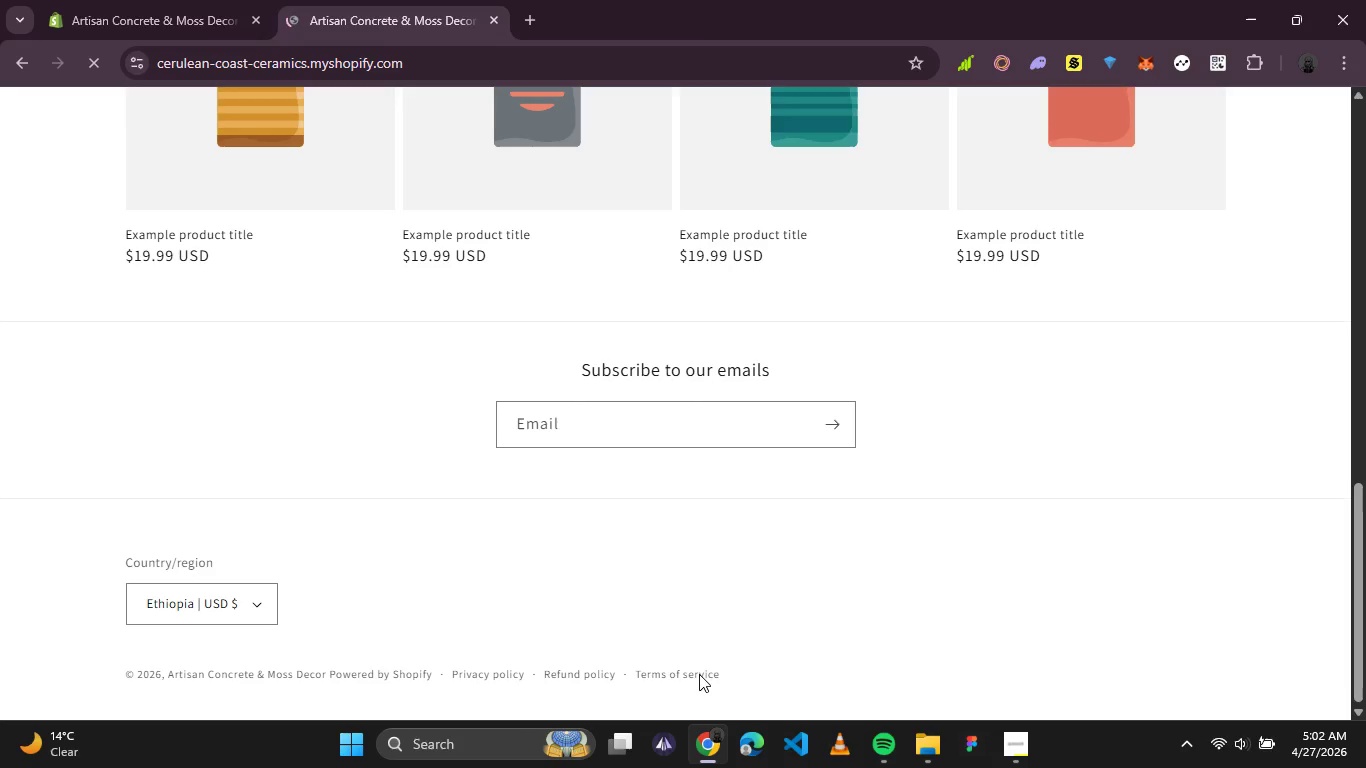 
double_click([699, 674])
 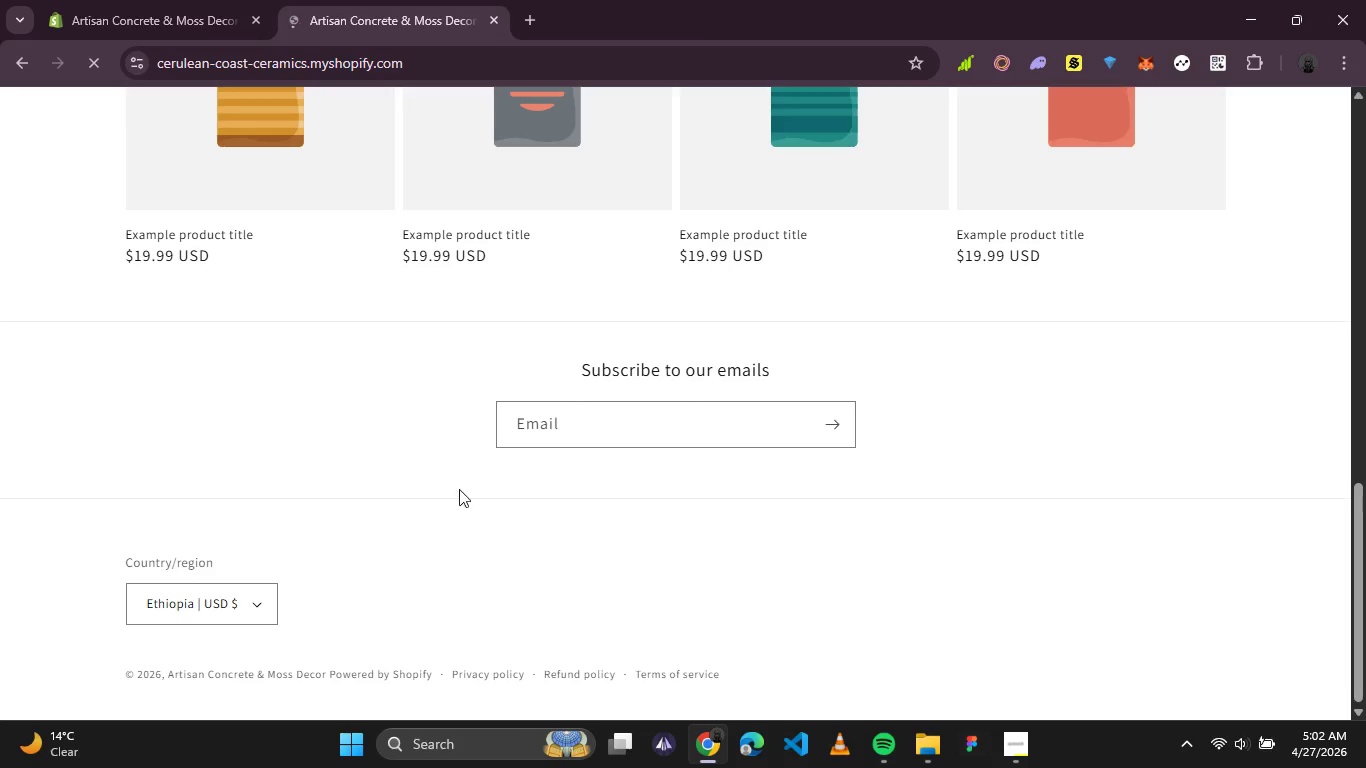 
scroll: coordinate [891, 523], scroll_direction: down, amount: 7.0
 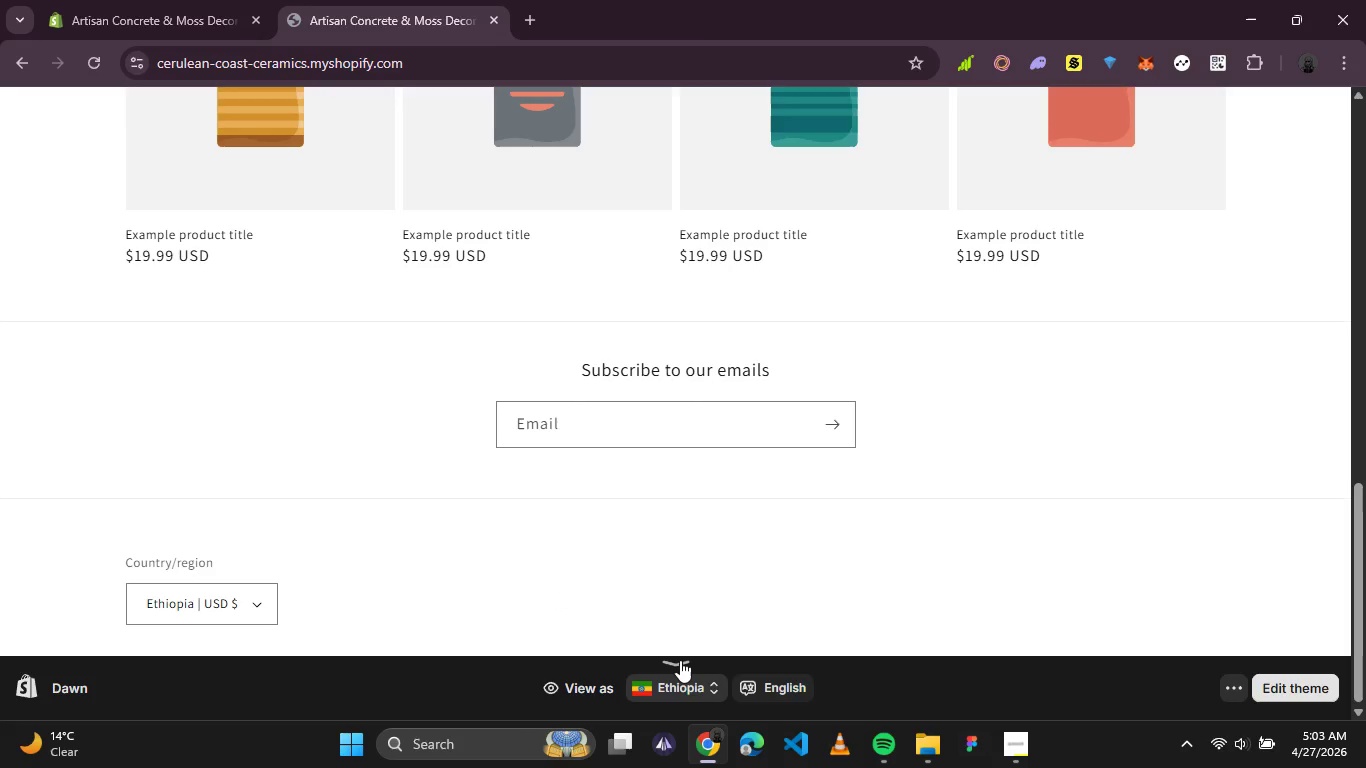 
left_click([680, 660])
 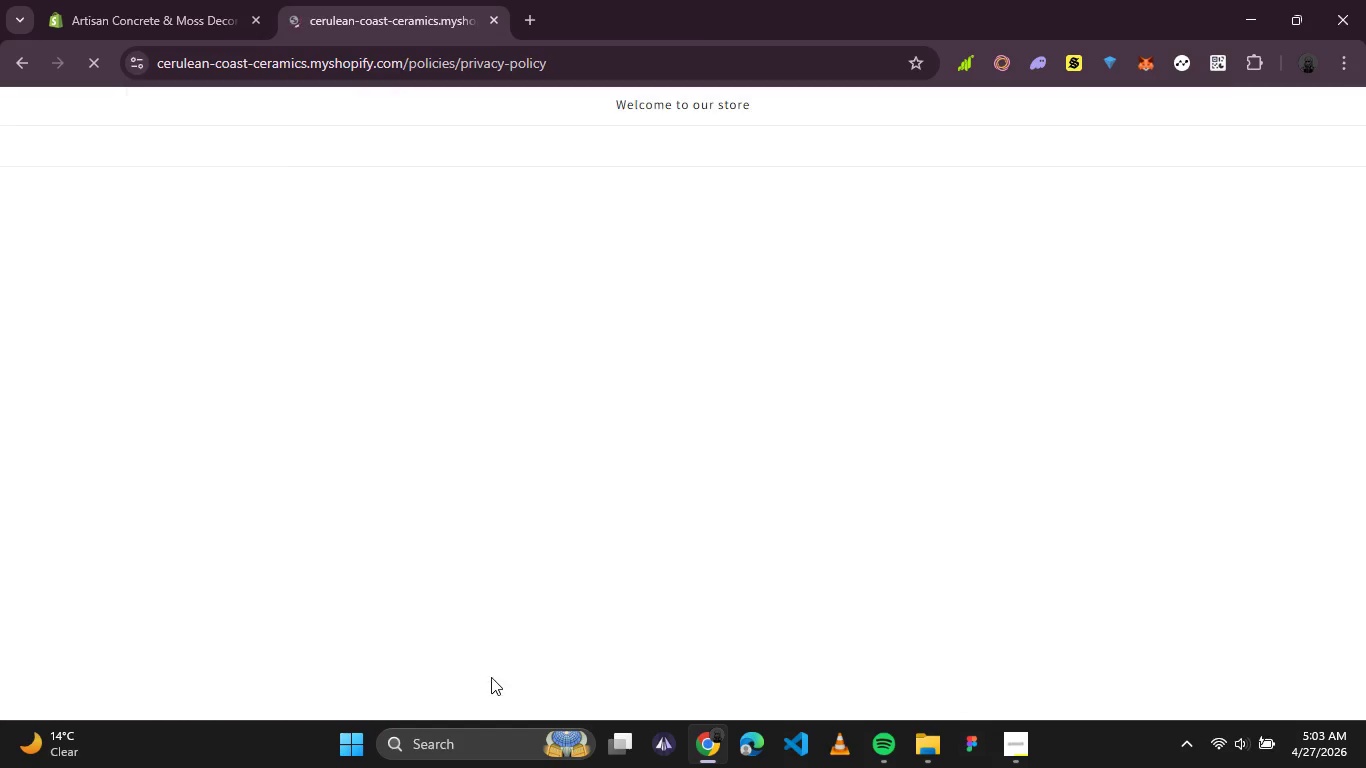 
scroll: coordinate [621, 551], scroll_direction: down, amount: 84.0
 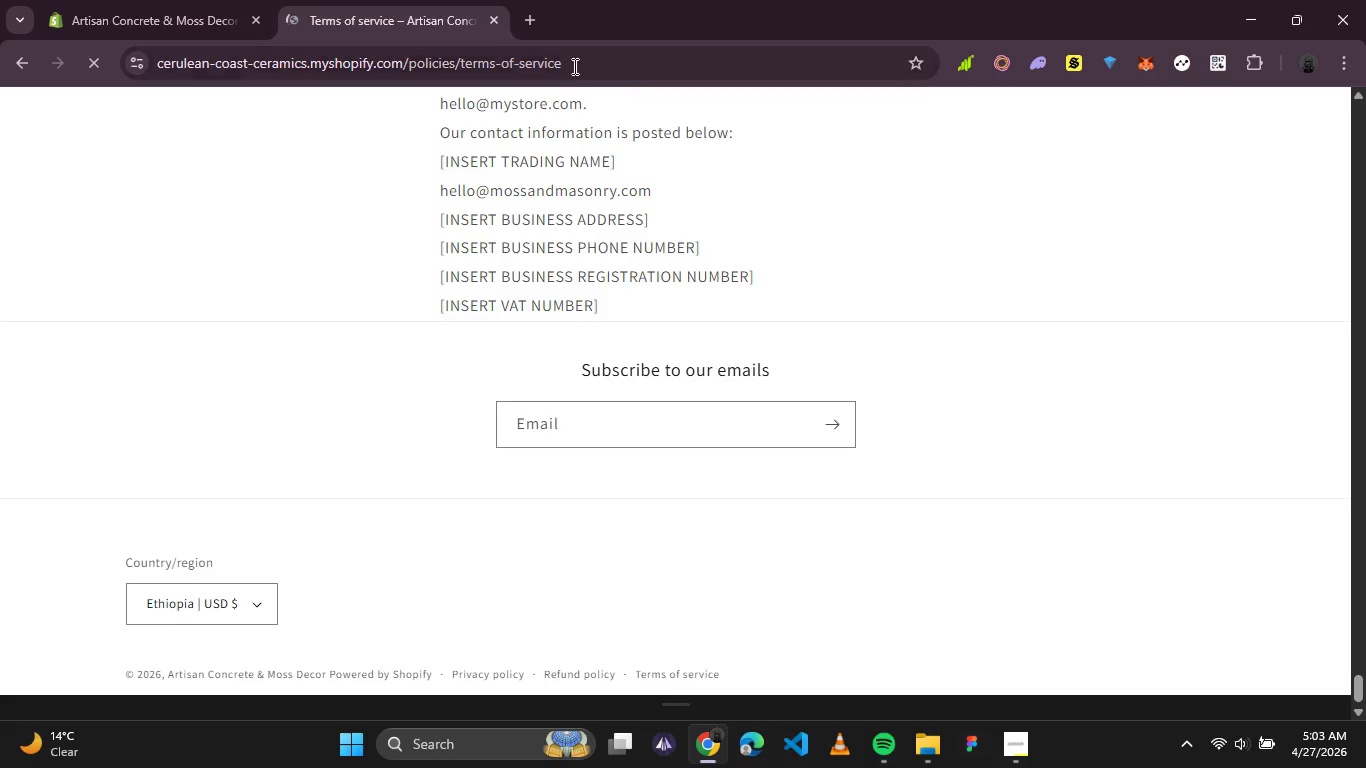 
left_click([500, 25])
 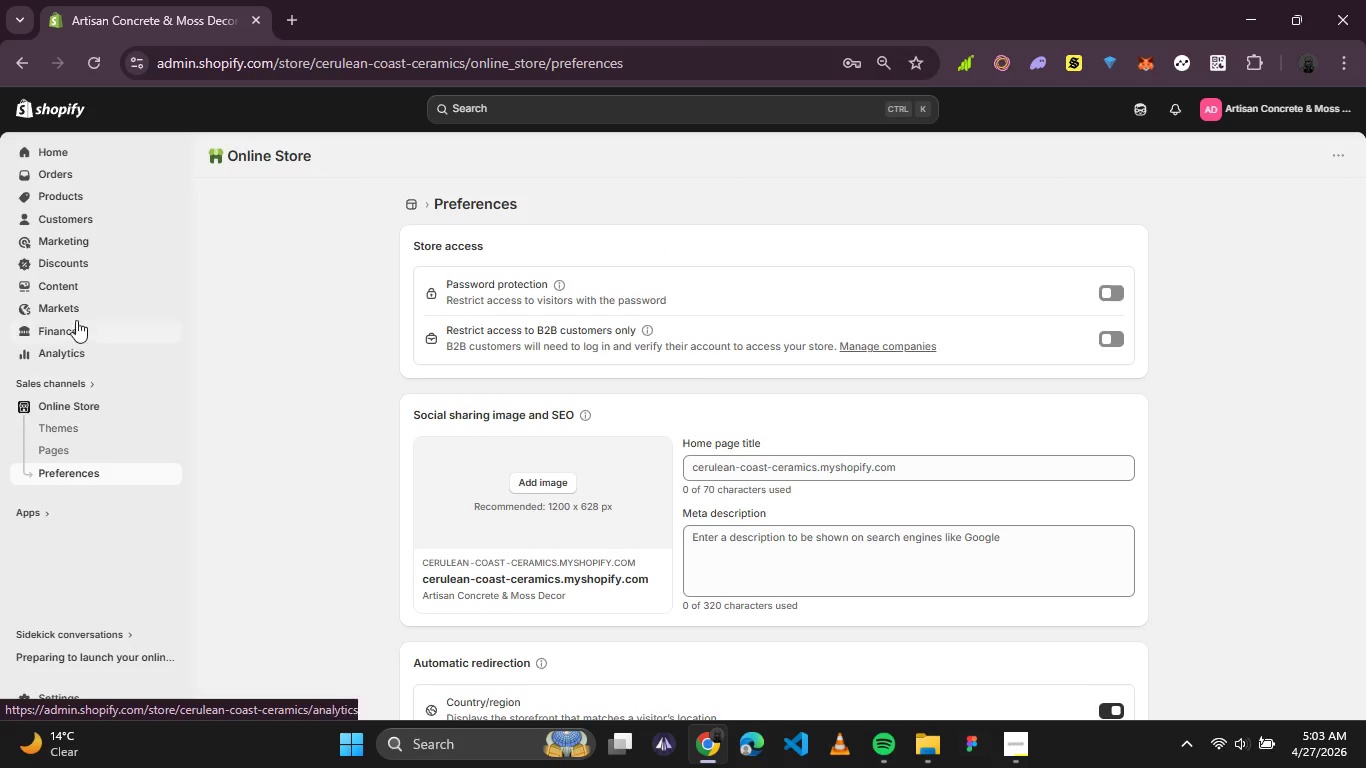 
wait(6.92)
 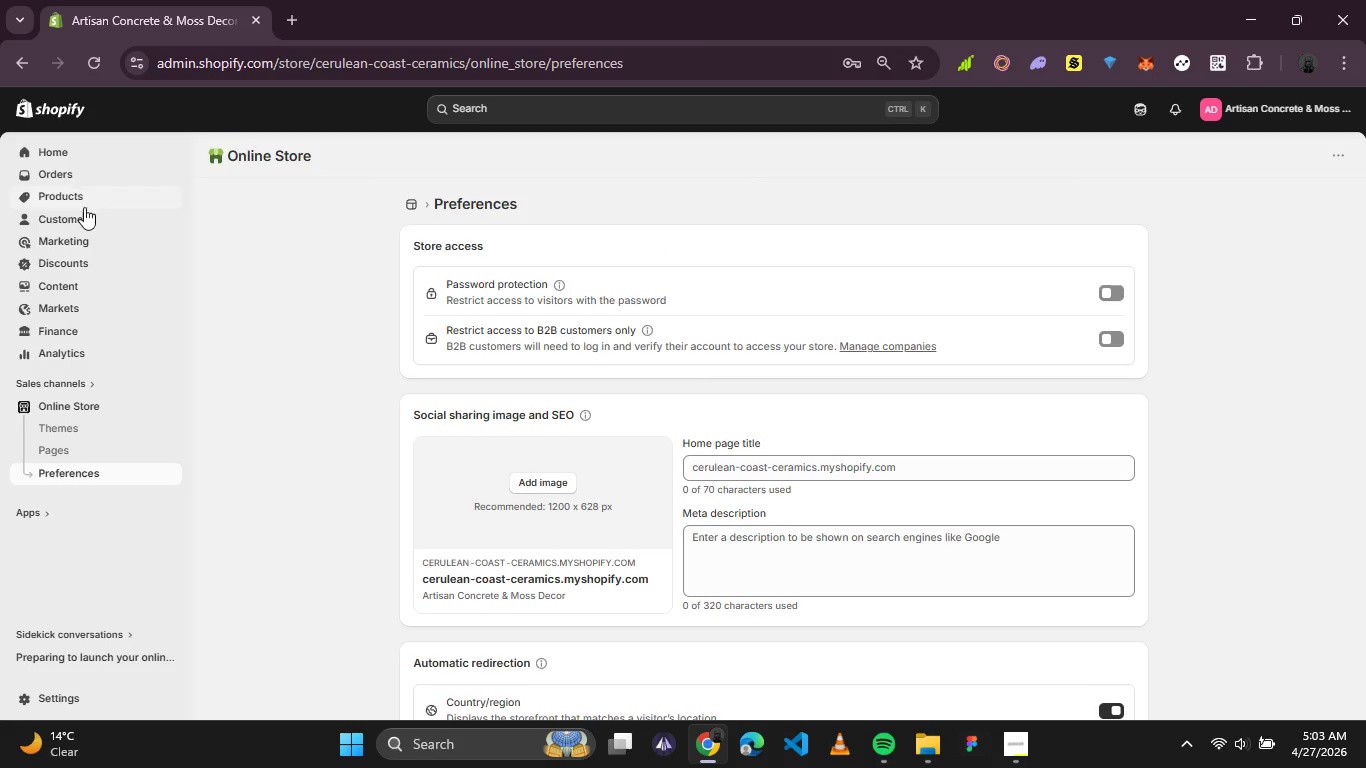 
left_click([67, 280])
 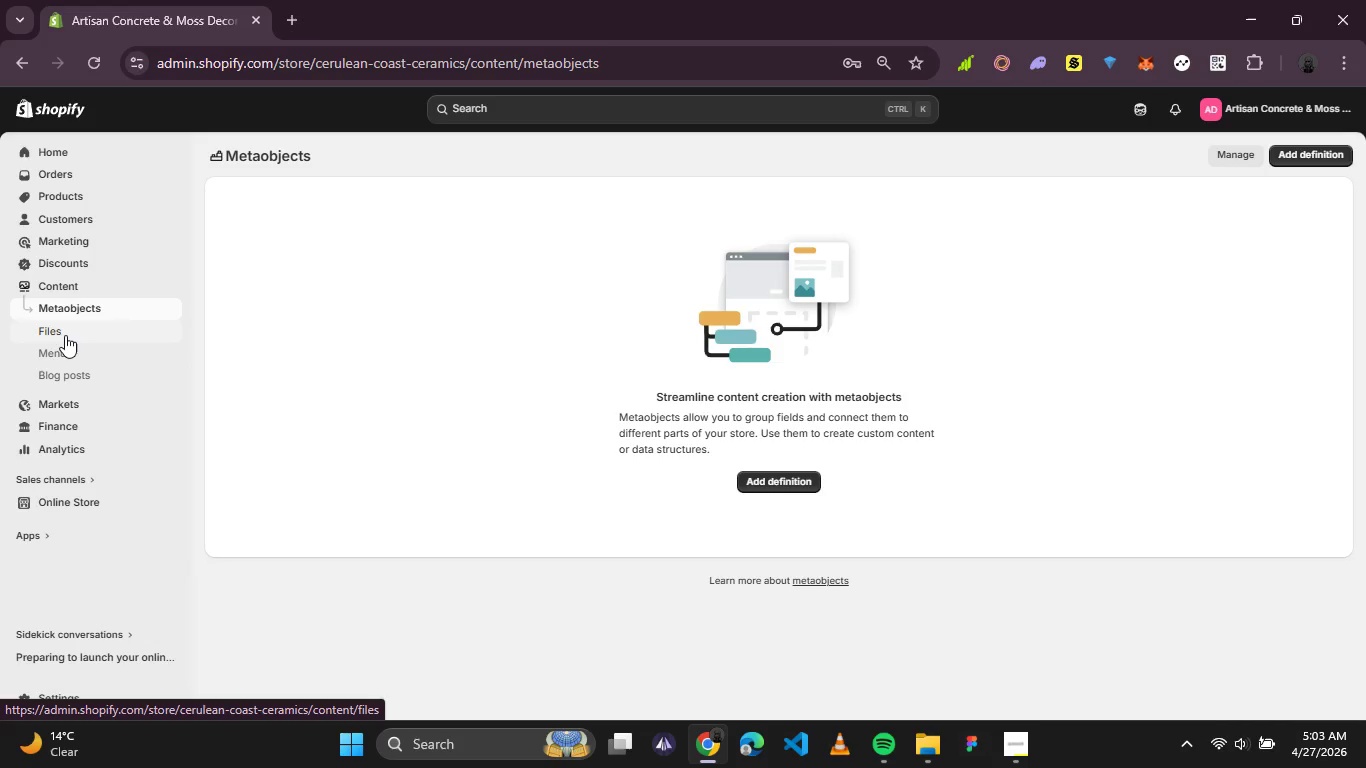 
left_click([62, 344])
 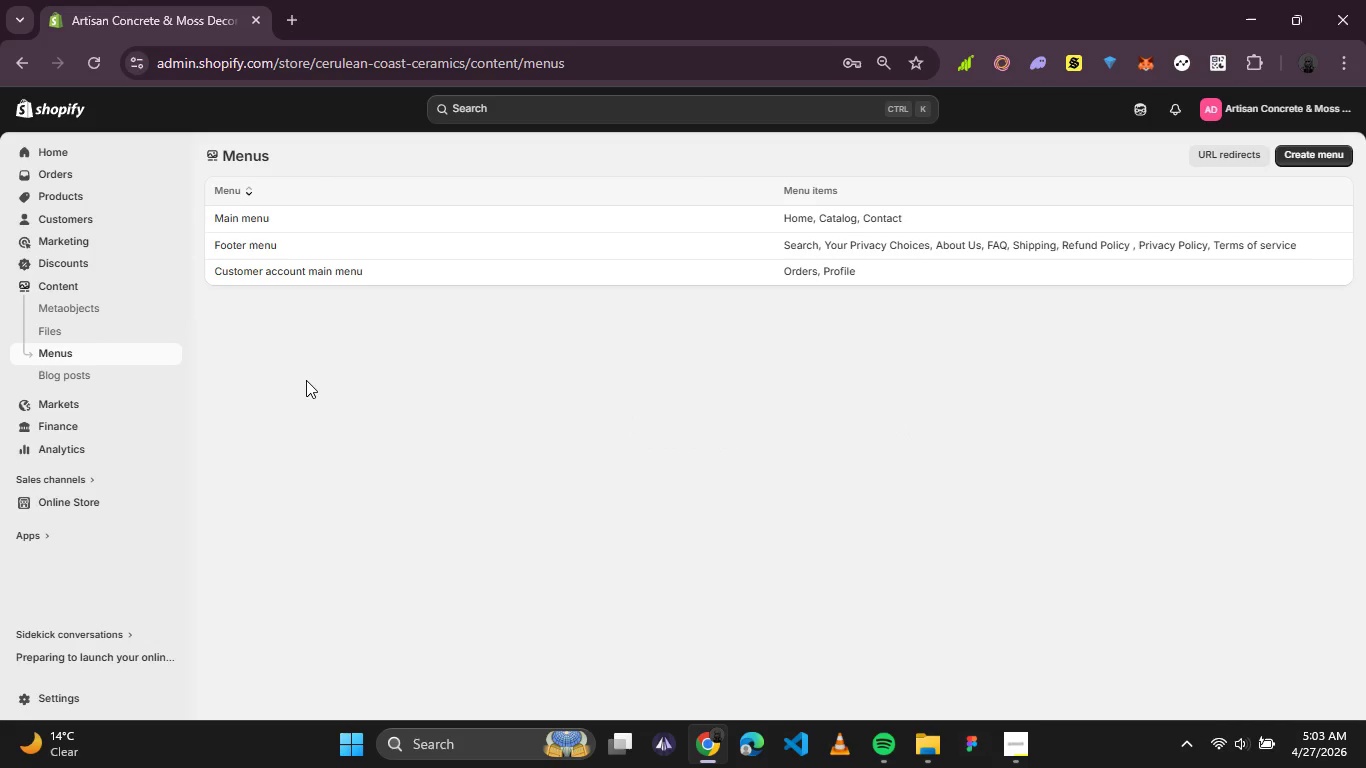 
left_click([302, 266])
 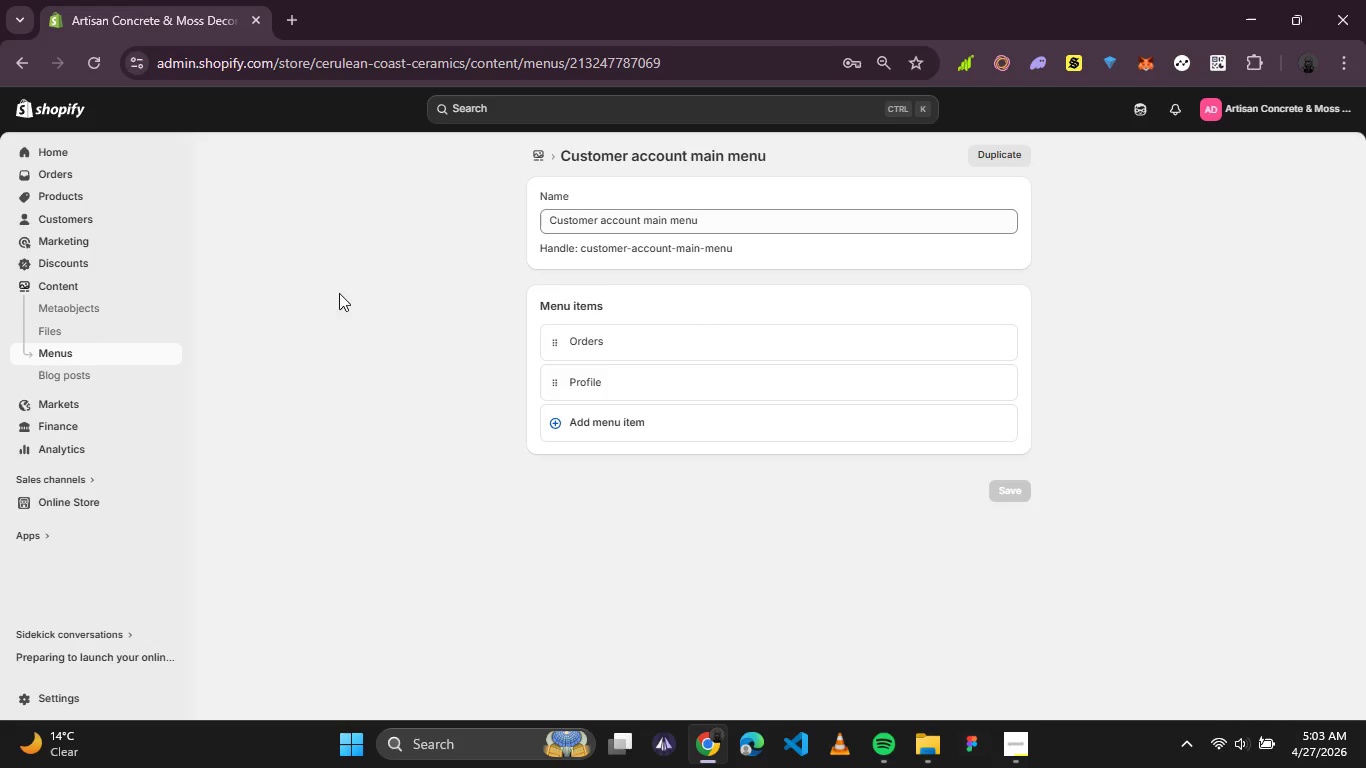 
left_click([657, 345])
 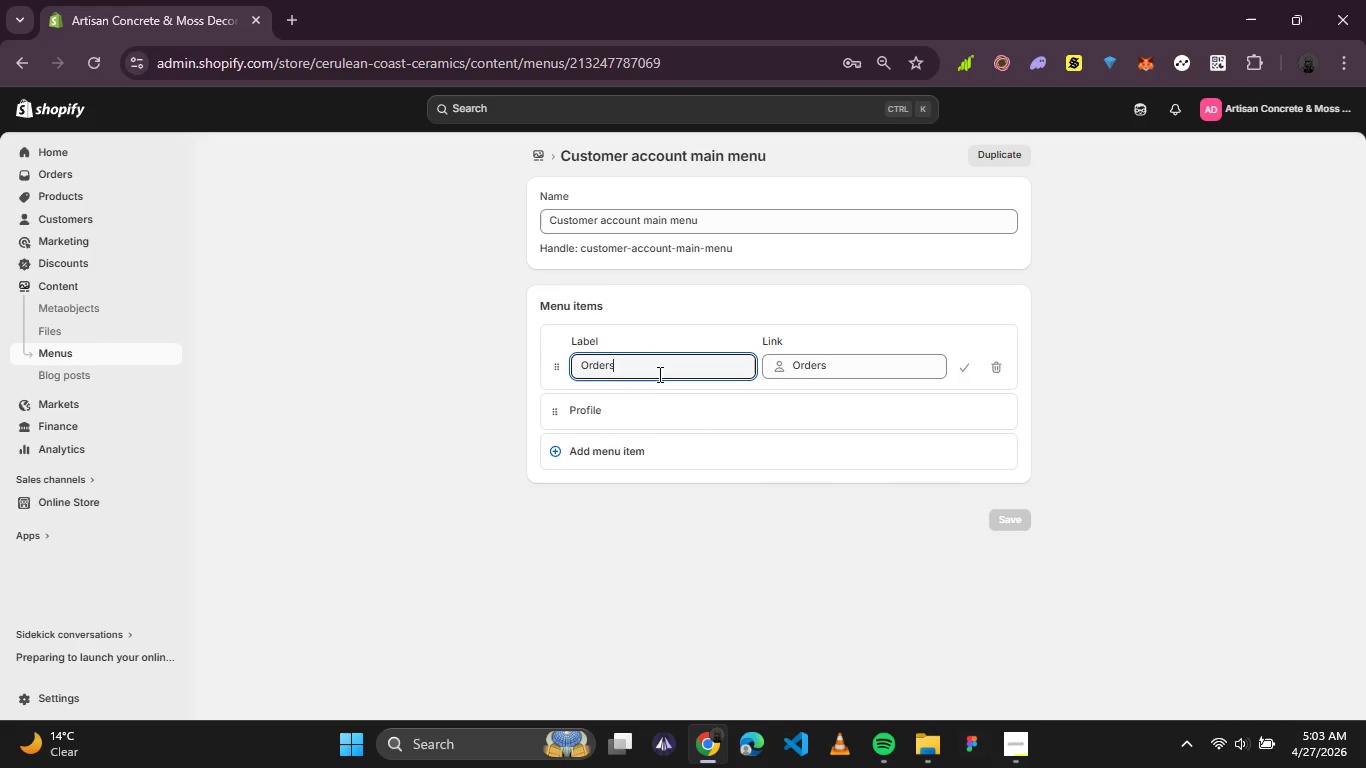 
left_click([648, 413])
 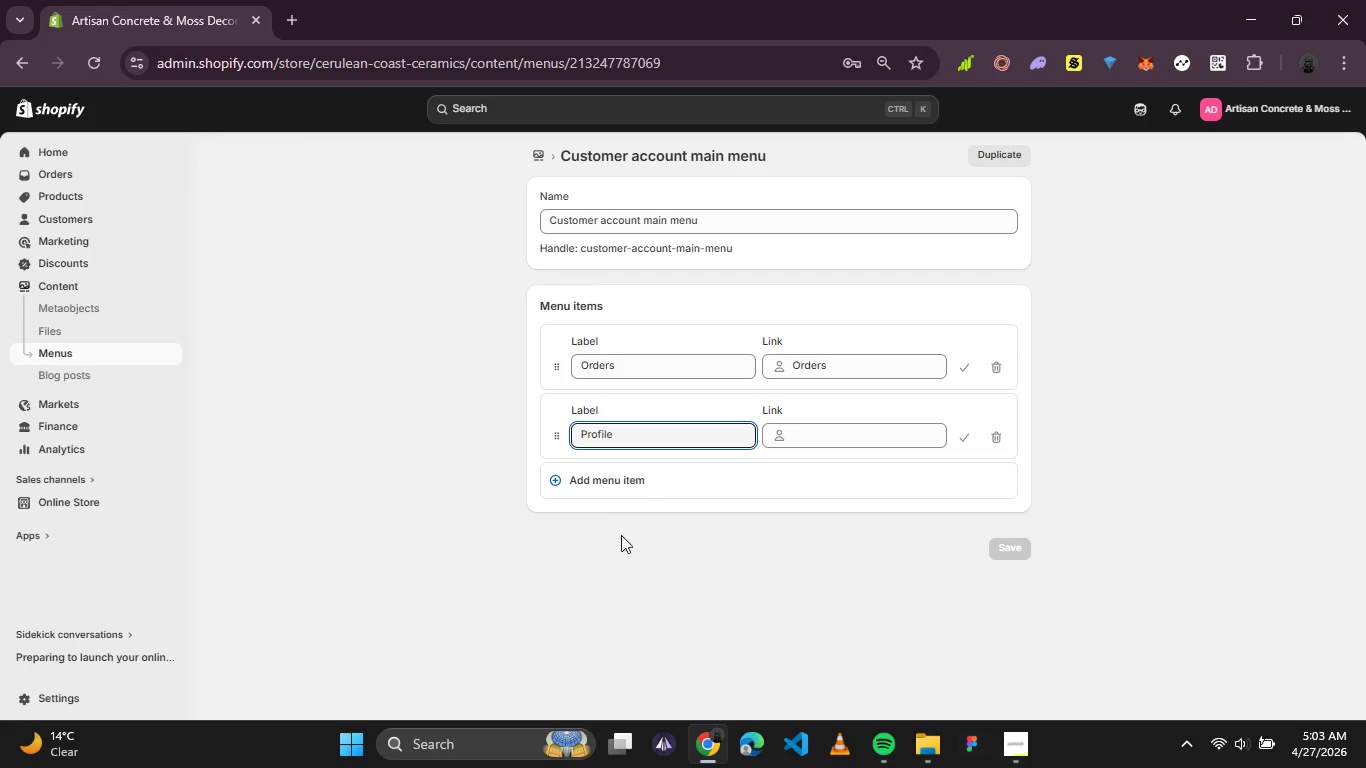 
left_click([620, 540])
 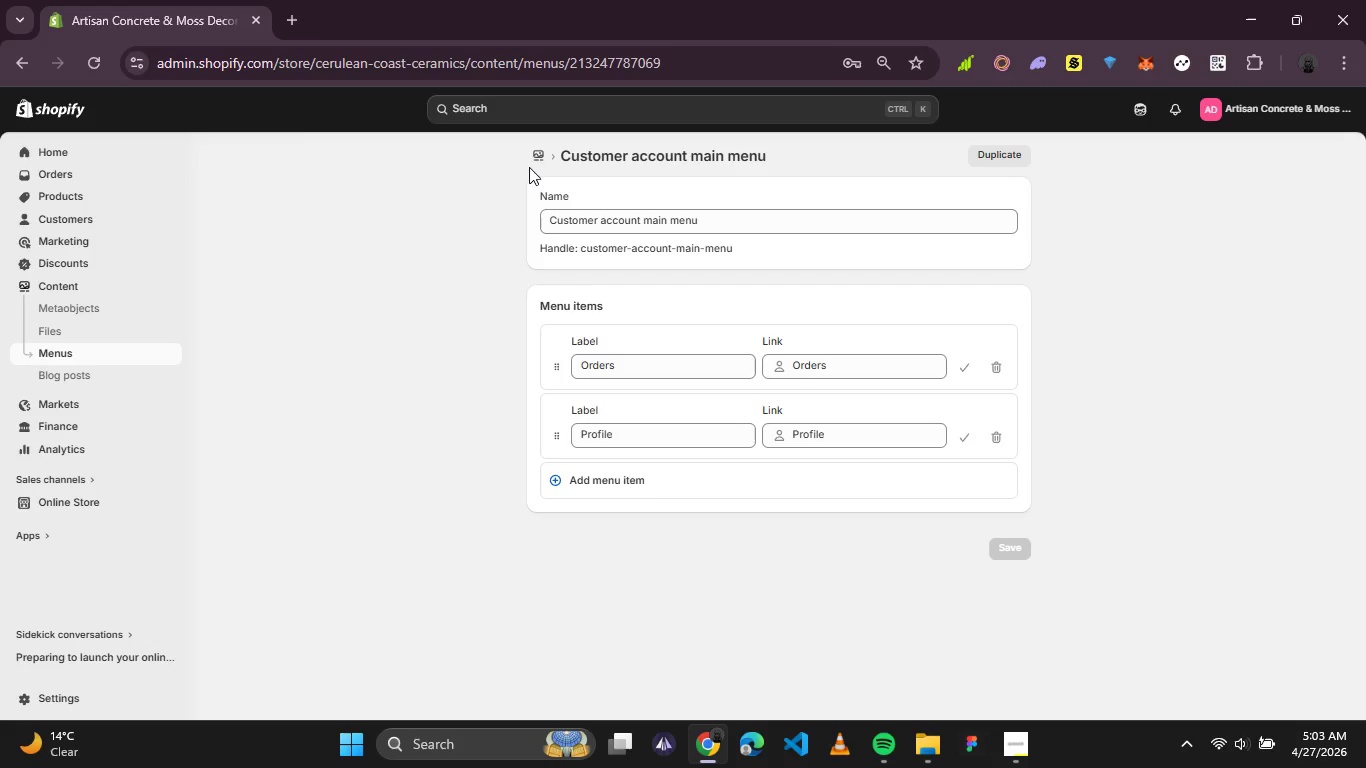 
left_click([532, 158])
 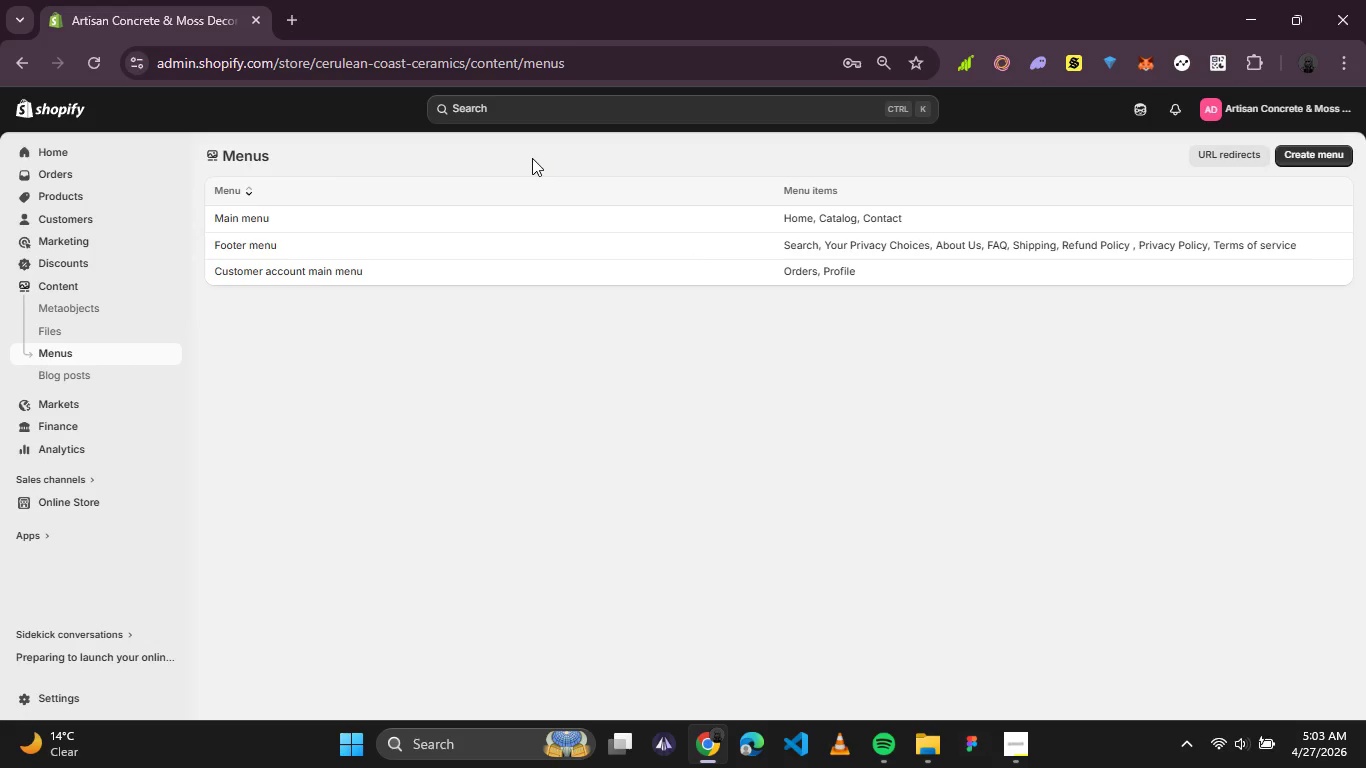 
wait(7.47)
 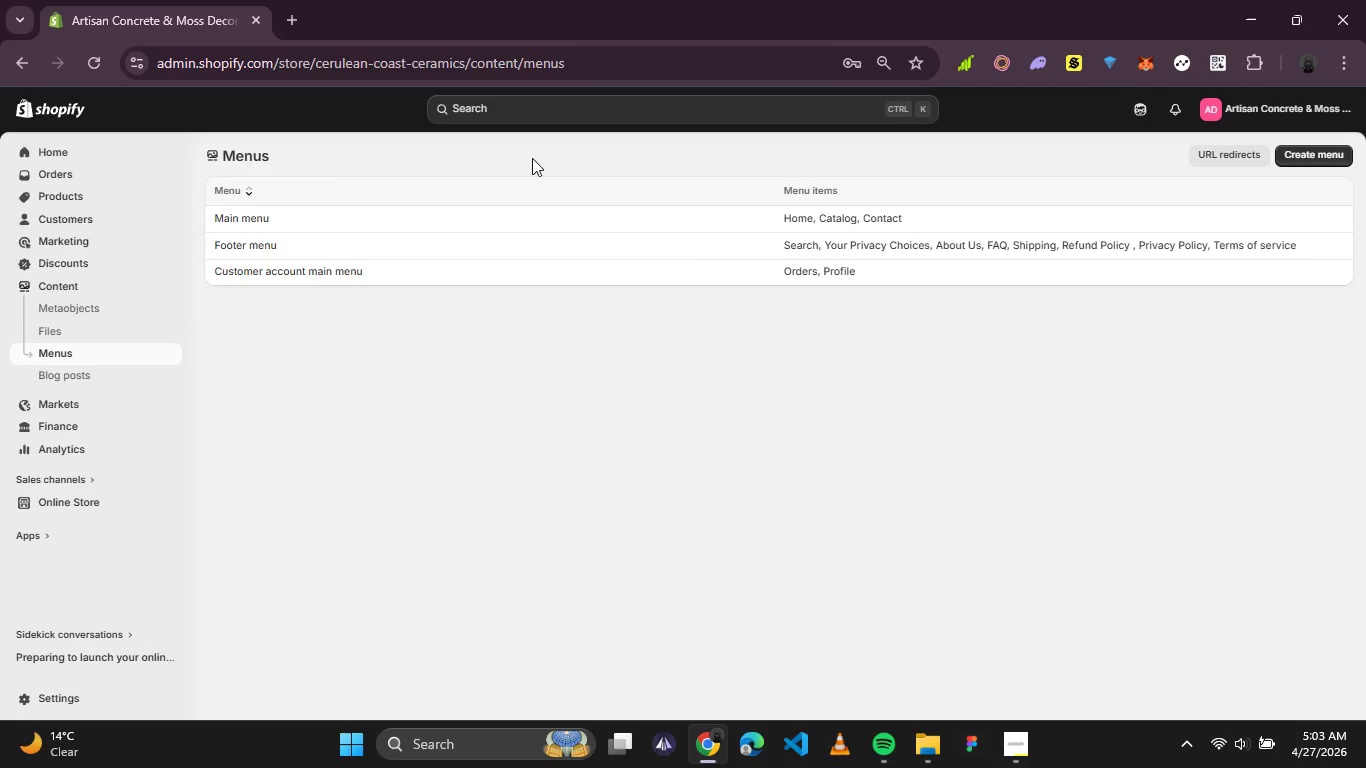 
left_click([1007, 728])